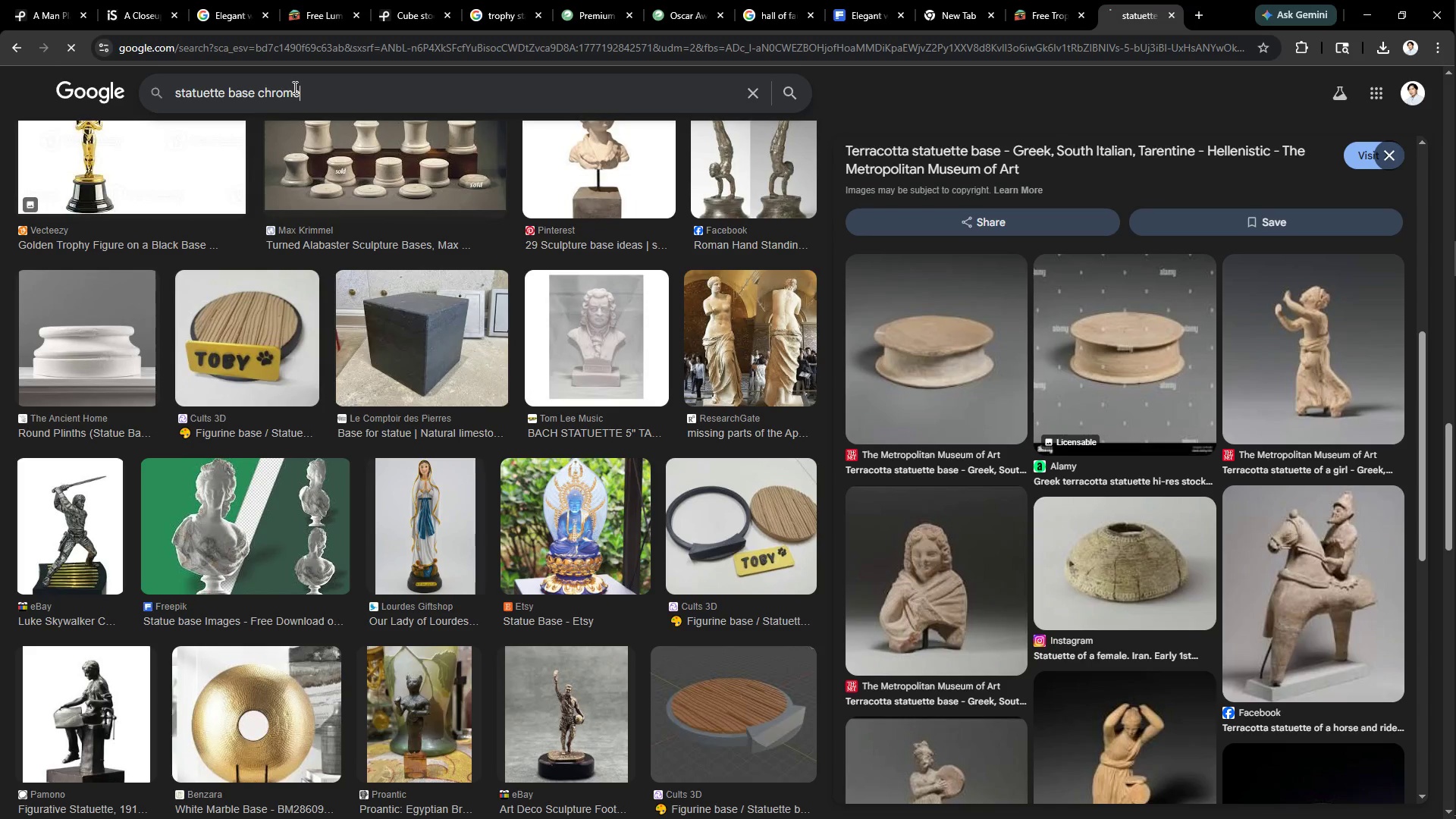 
key(Enter)
 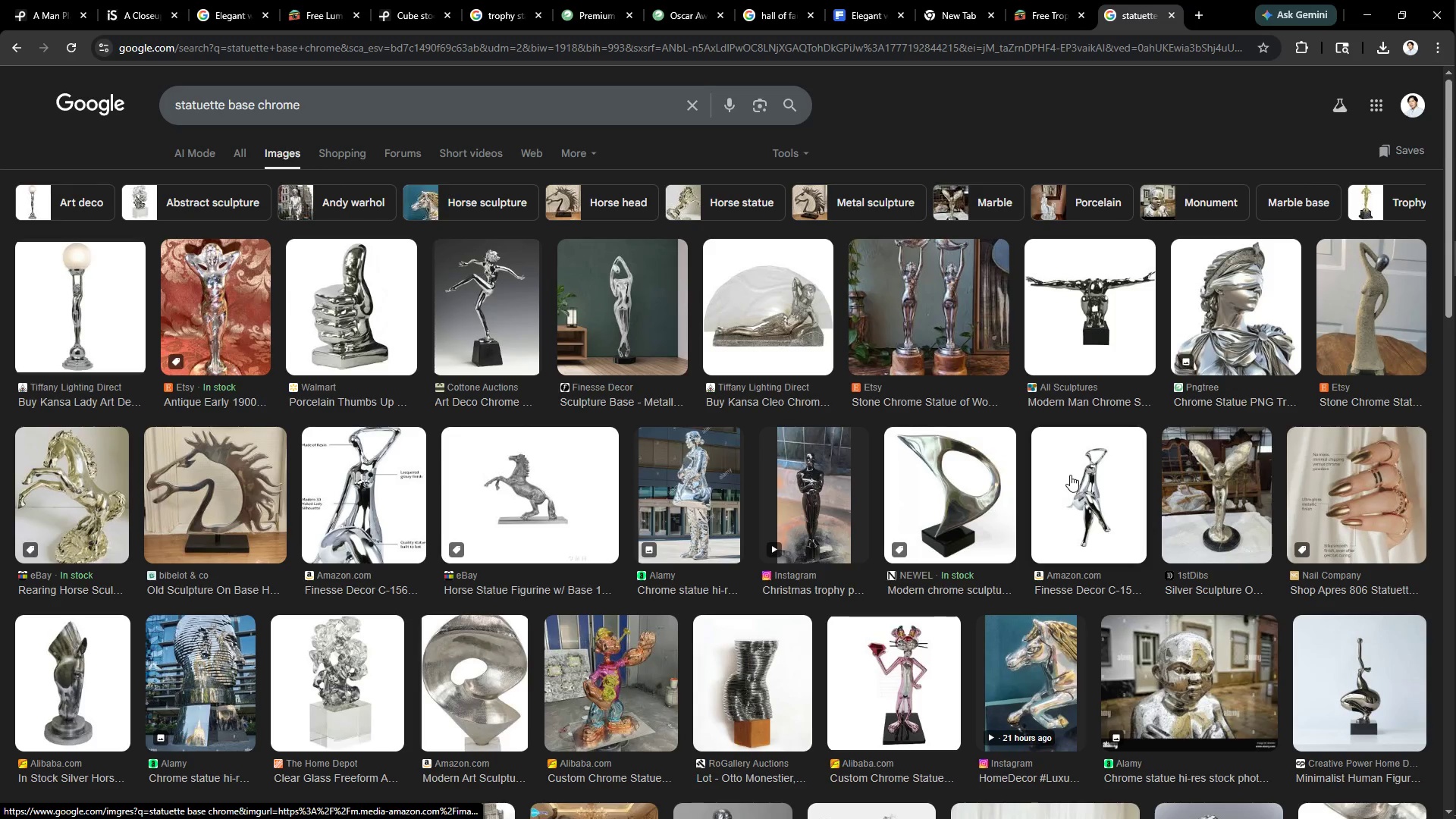 
left_click([79, 295])
 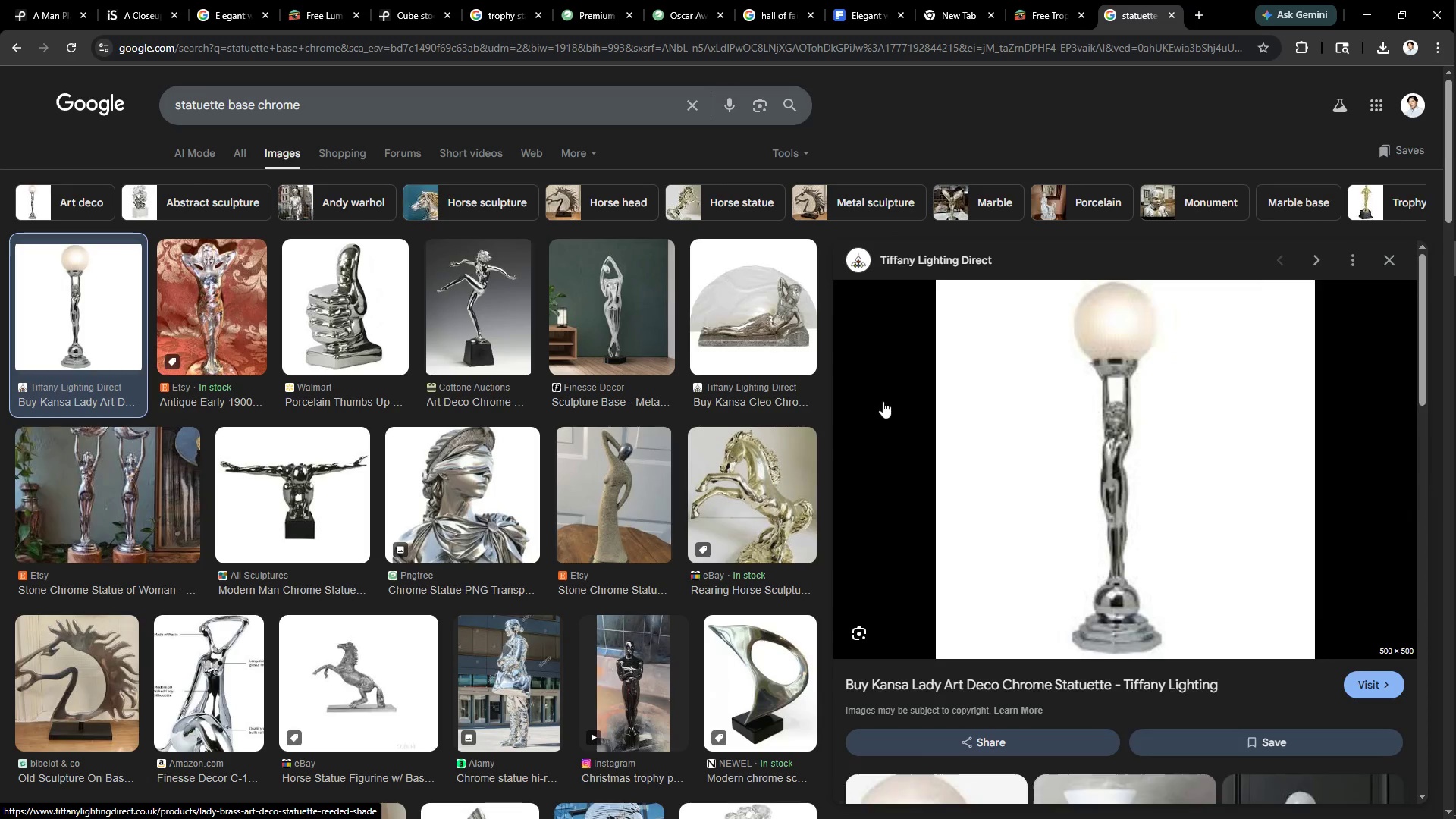 
scroll: coordinate [1043, 515], scroll_direction: down, amount: 5.0
 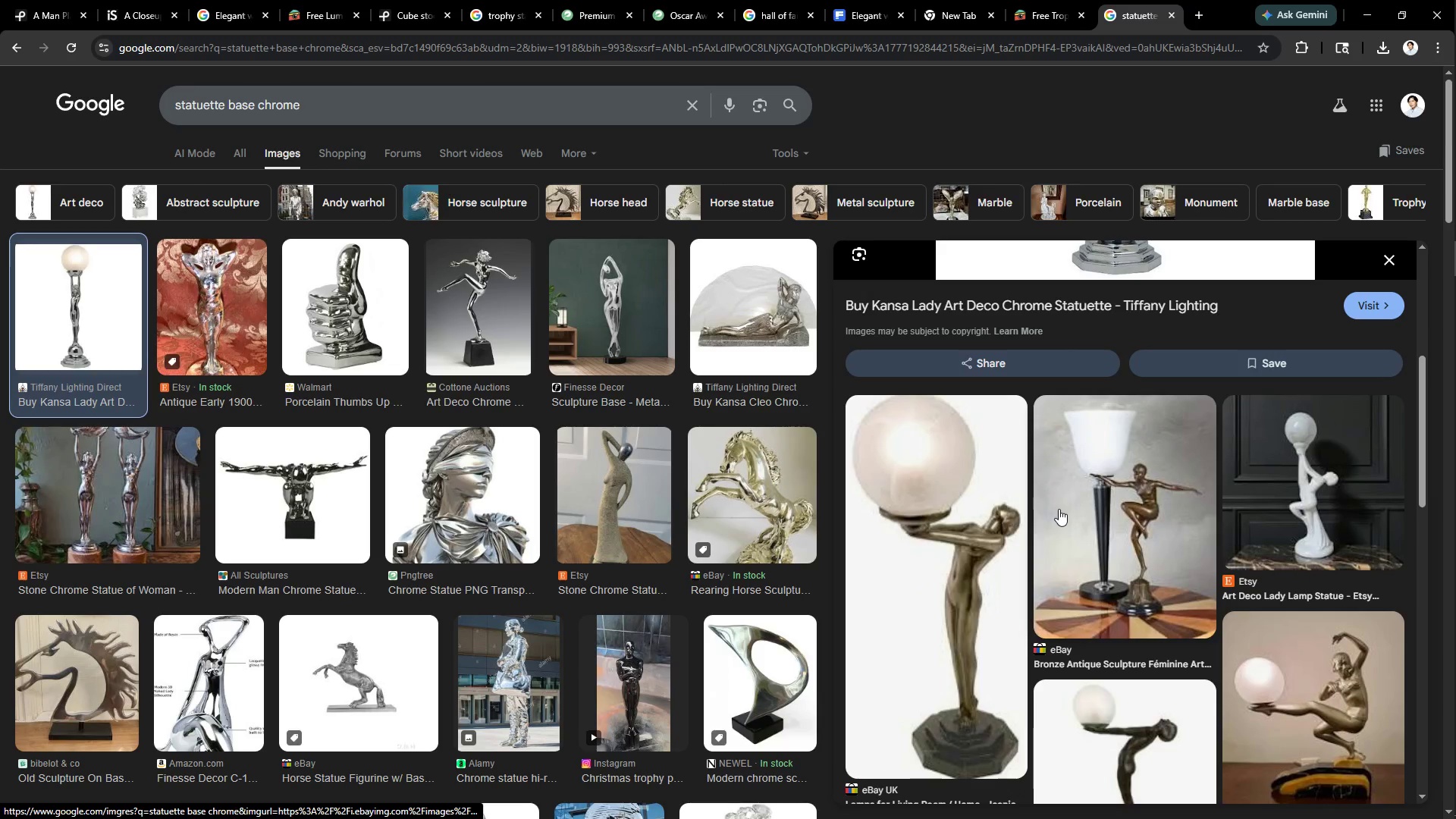 
scroll: coordinate [1067, 503], scroll_direction: up, amount: 3.0
 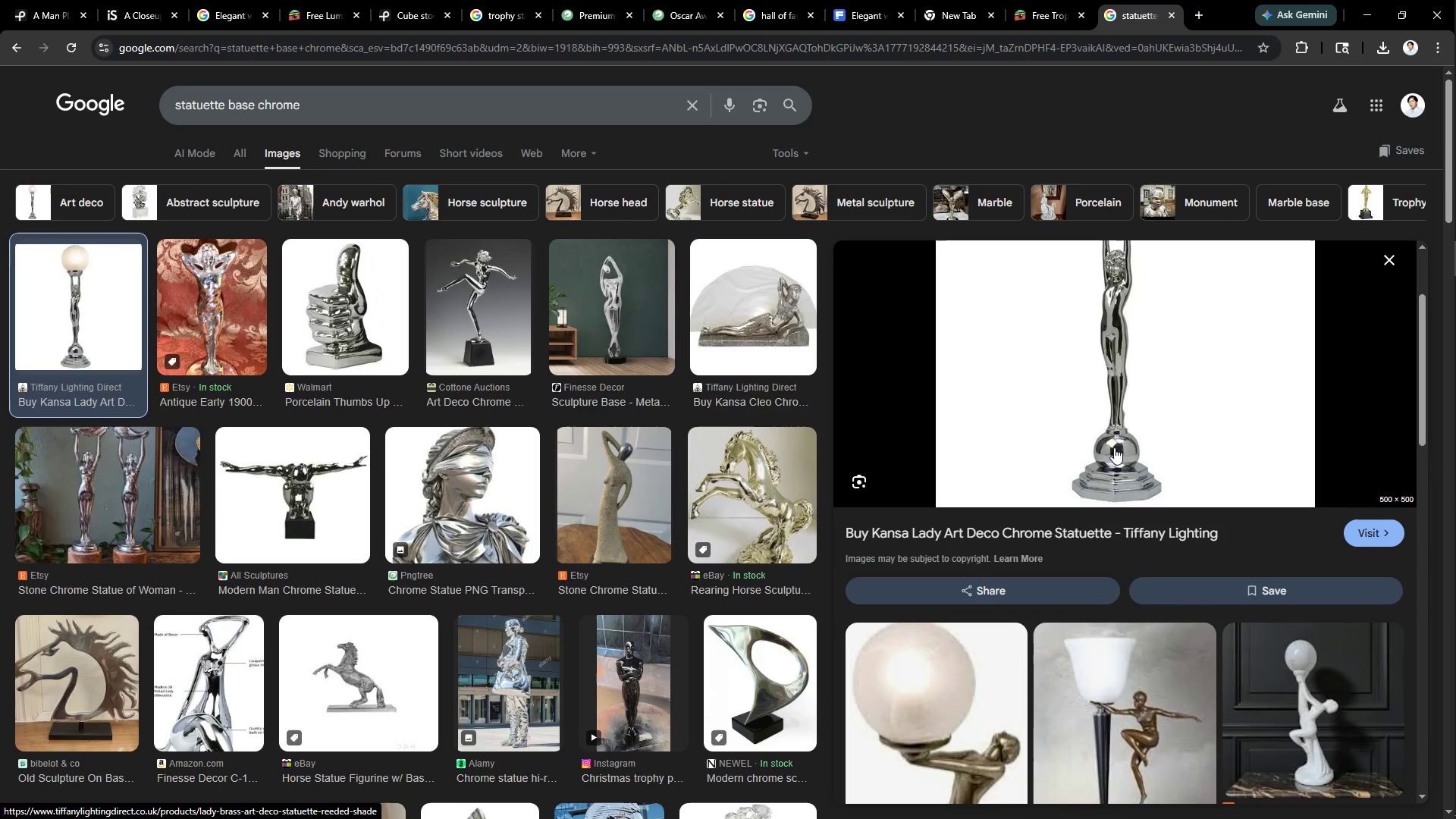 
right_click([1125, 456])
 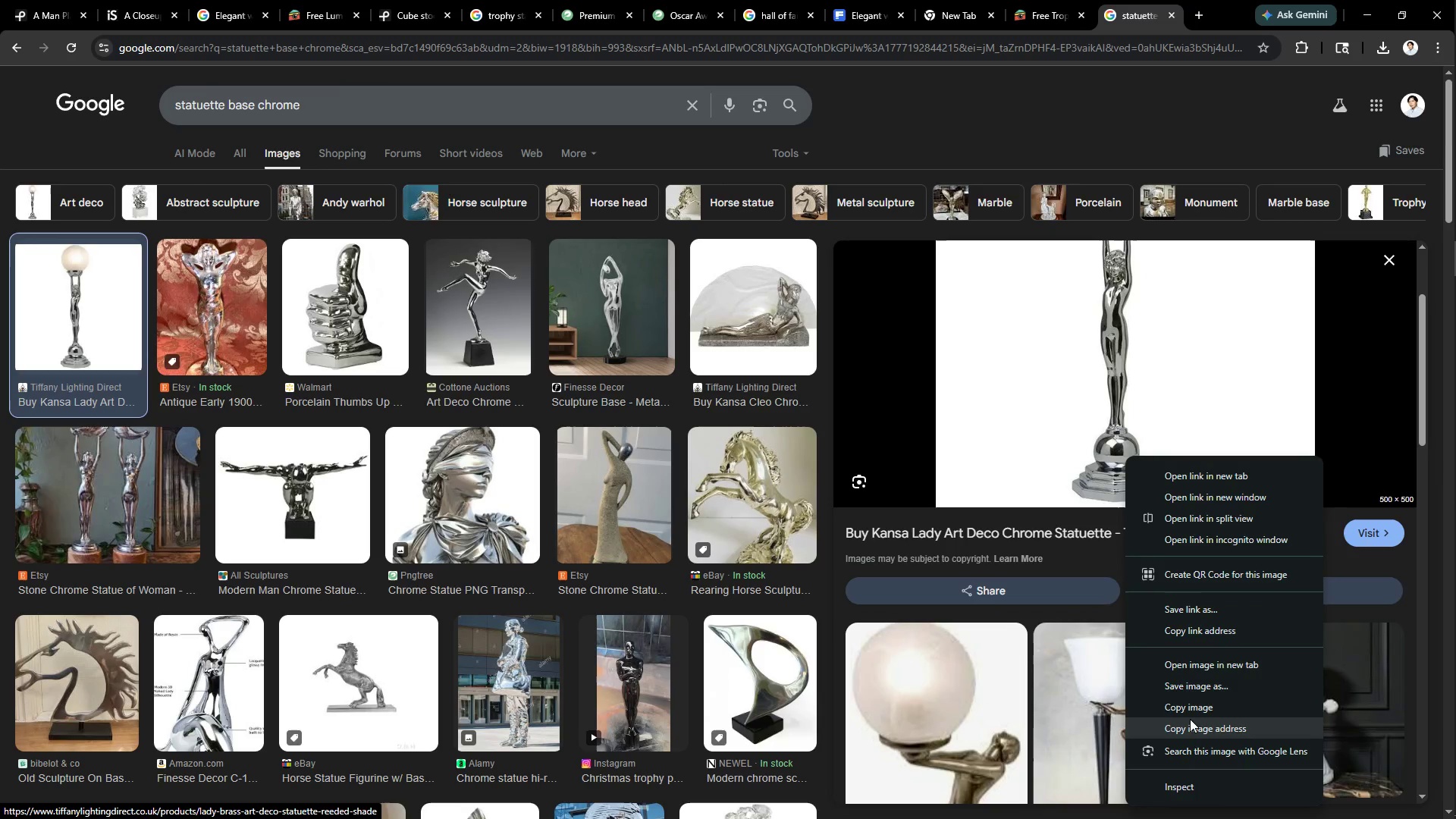 
left_click([1190, 711])
 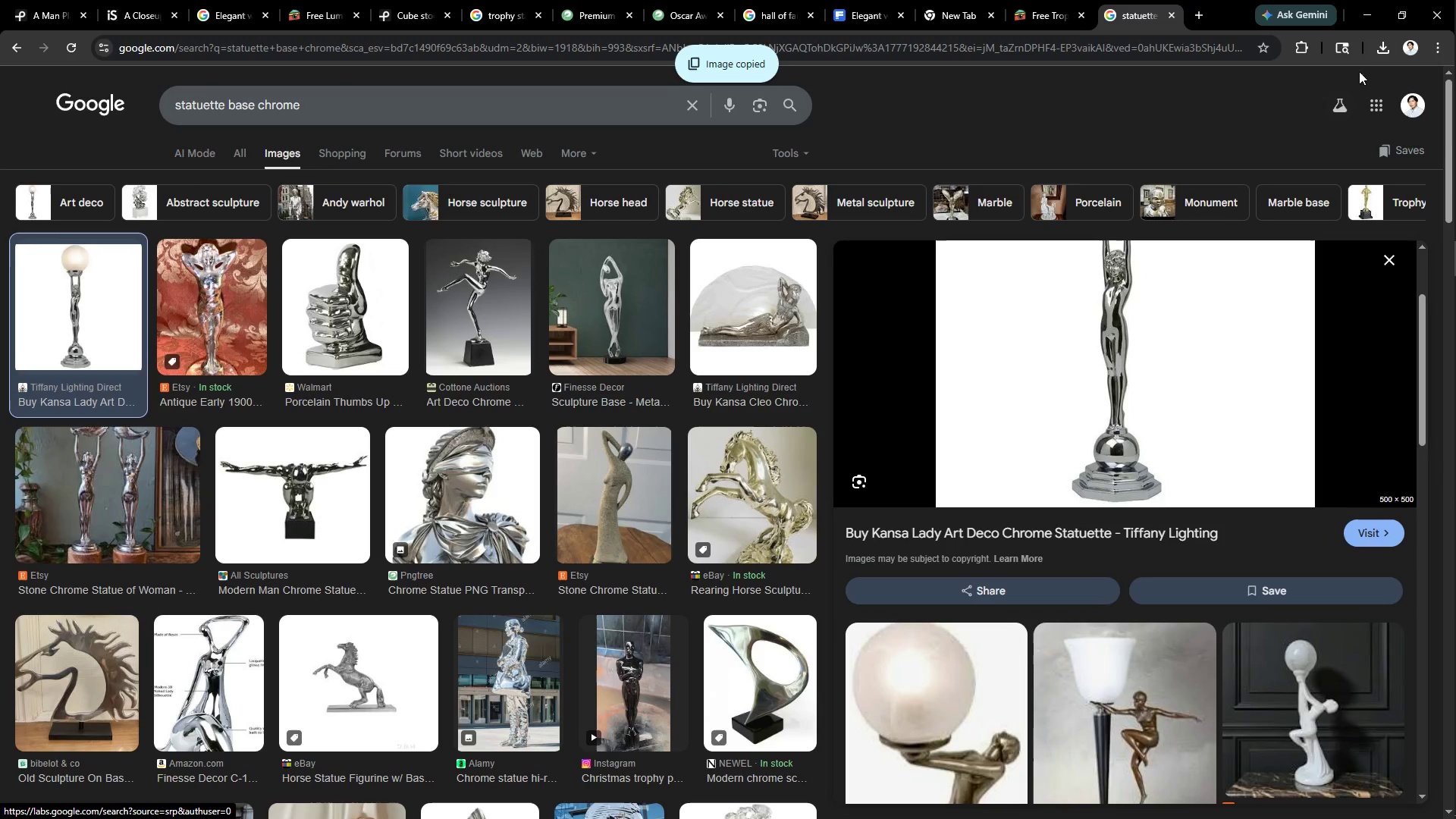 
left_click([1367, 20])
 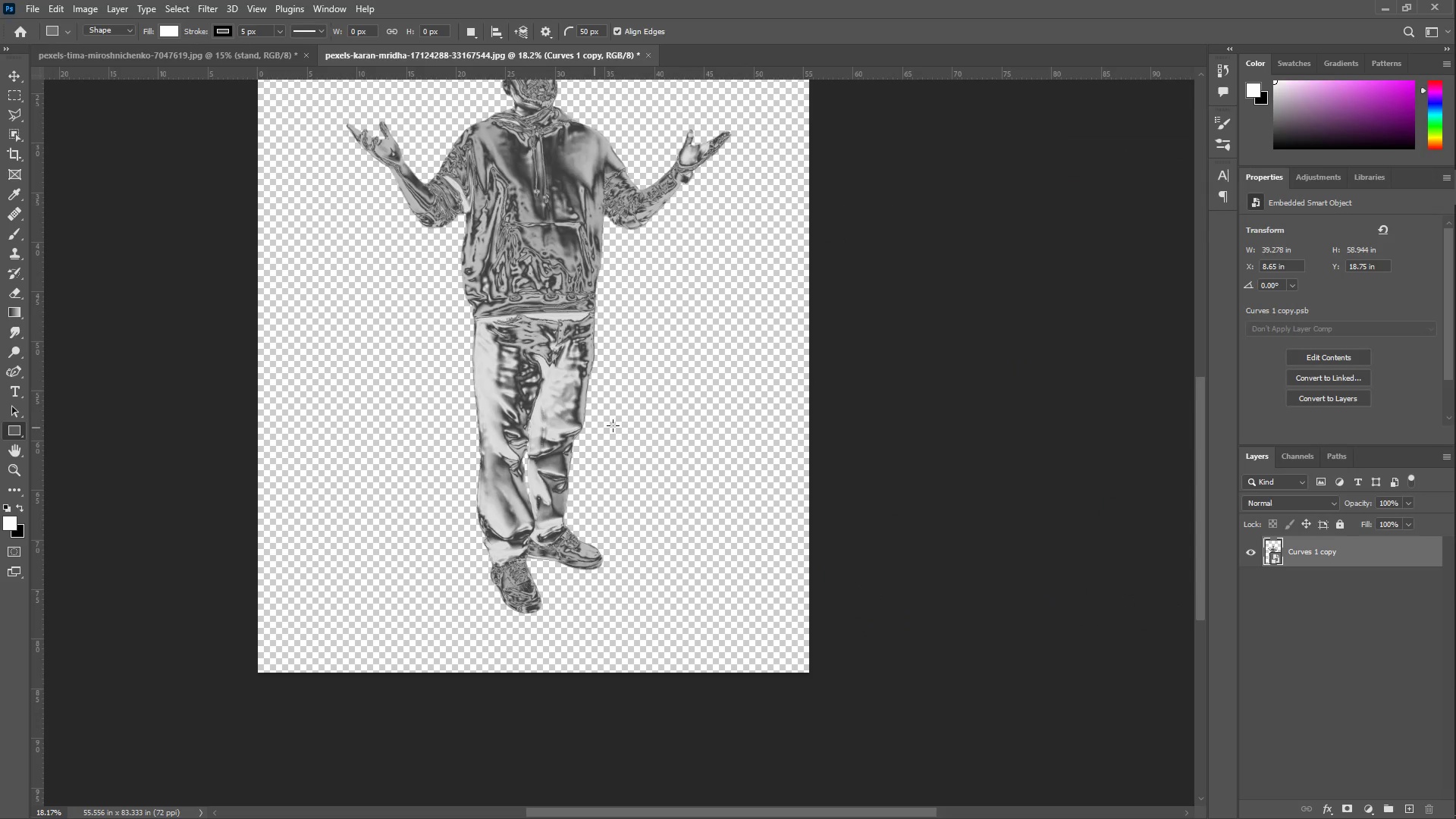 
key(Control+ControlLeft)
 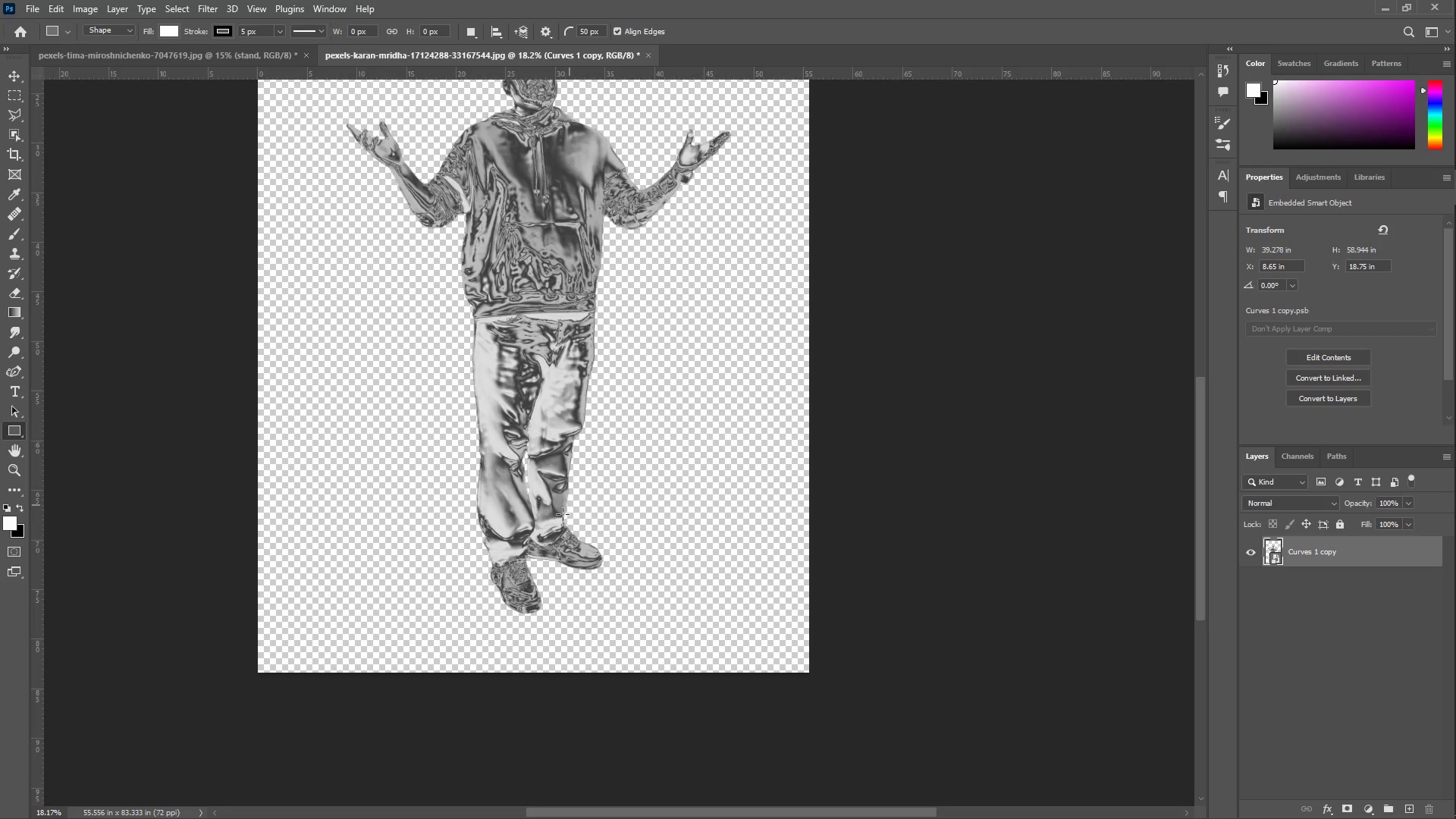 
key(Control+V)
 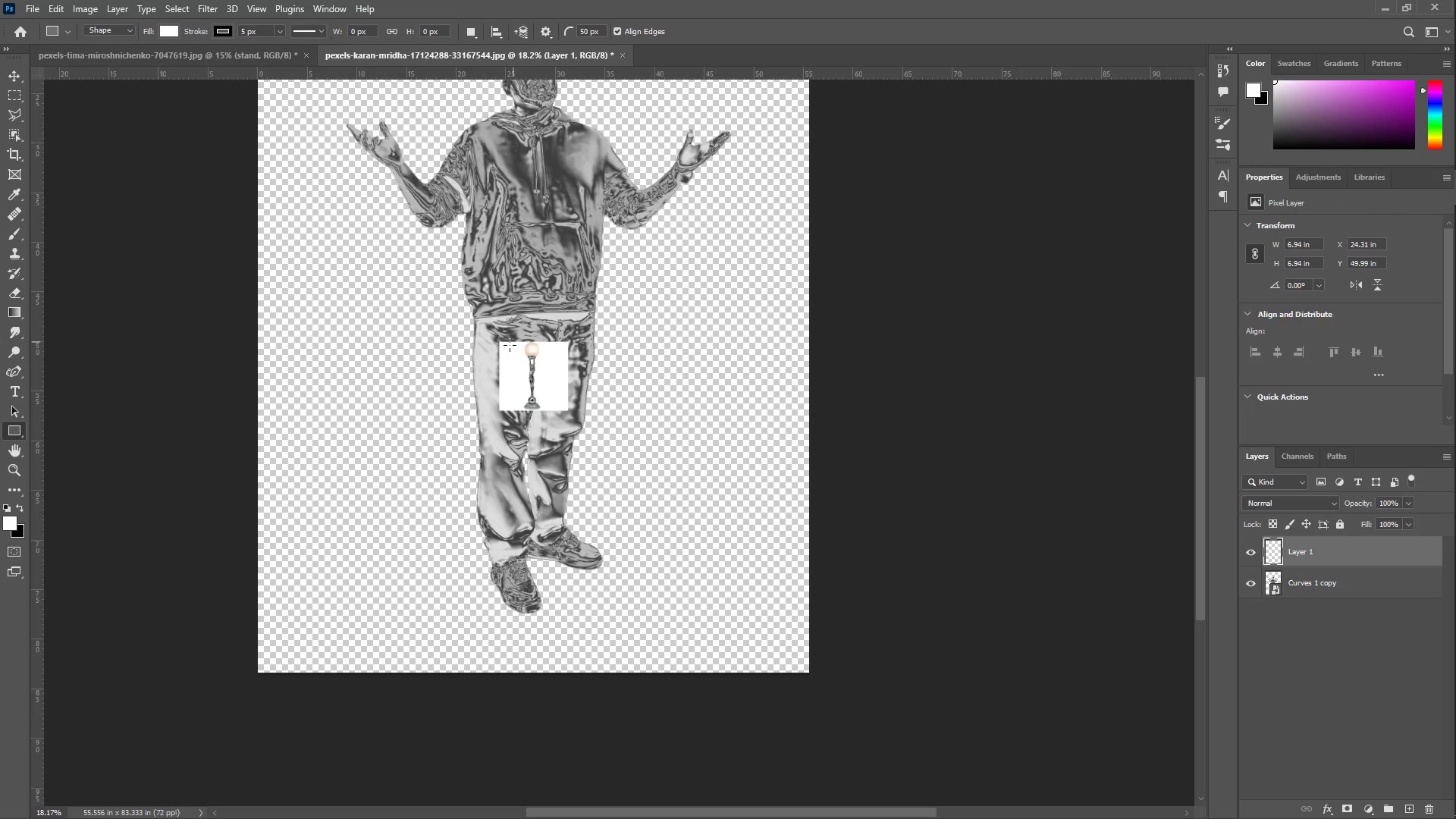 
key(Z)
 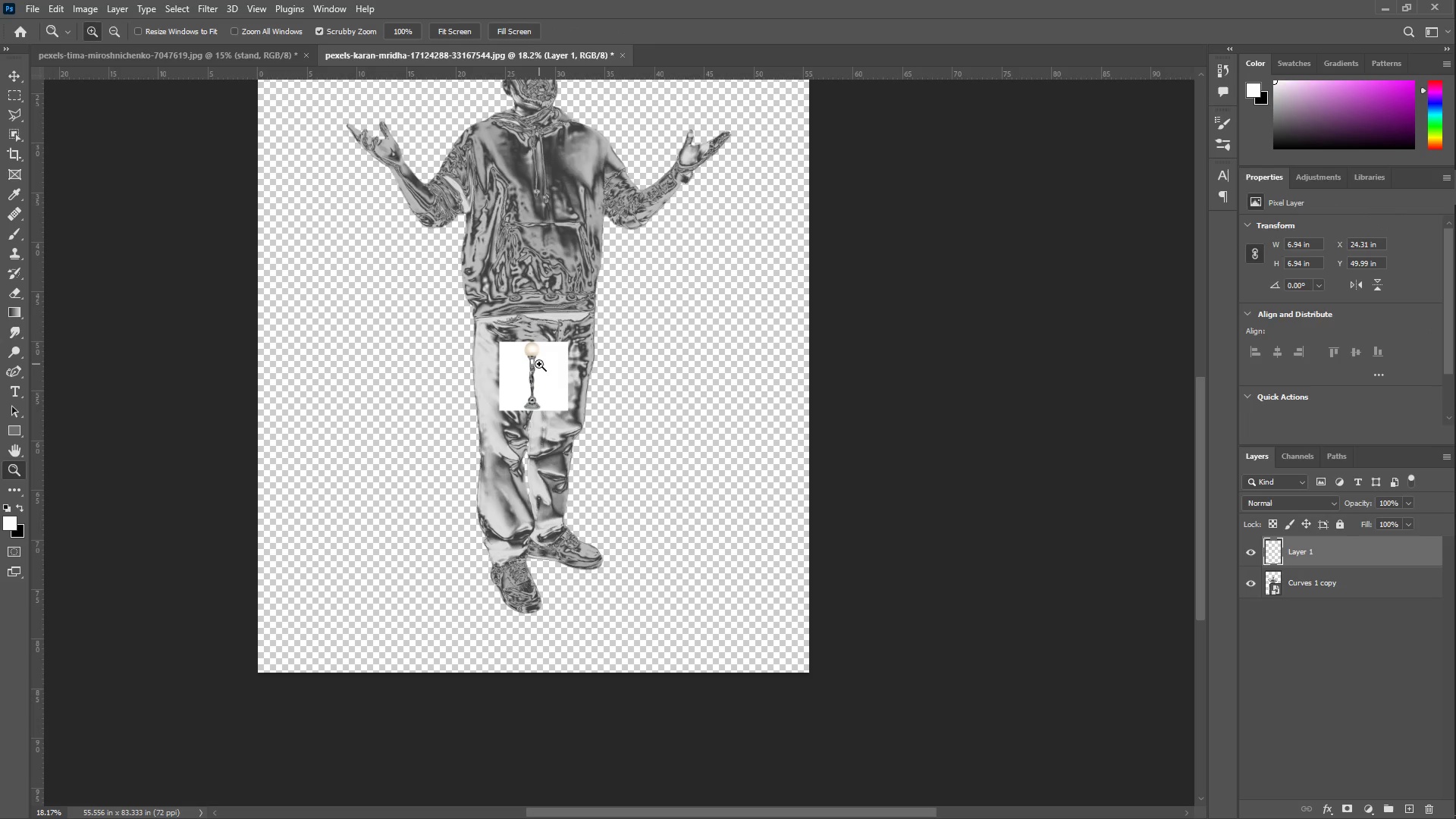 
hold_key(key=ControlLeft, duration=0.36)
 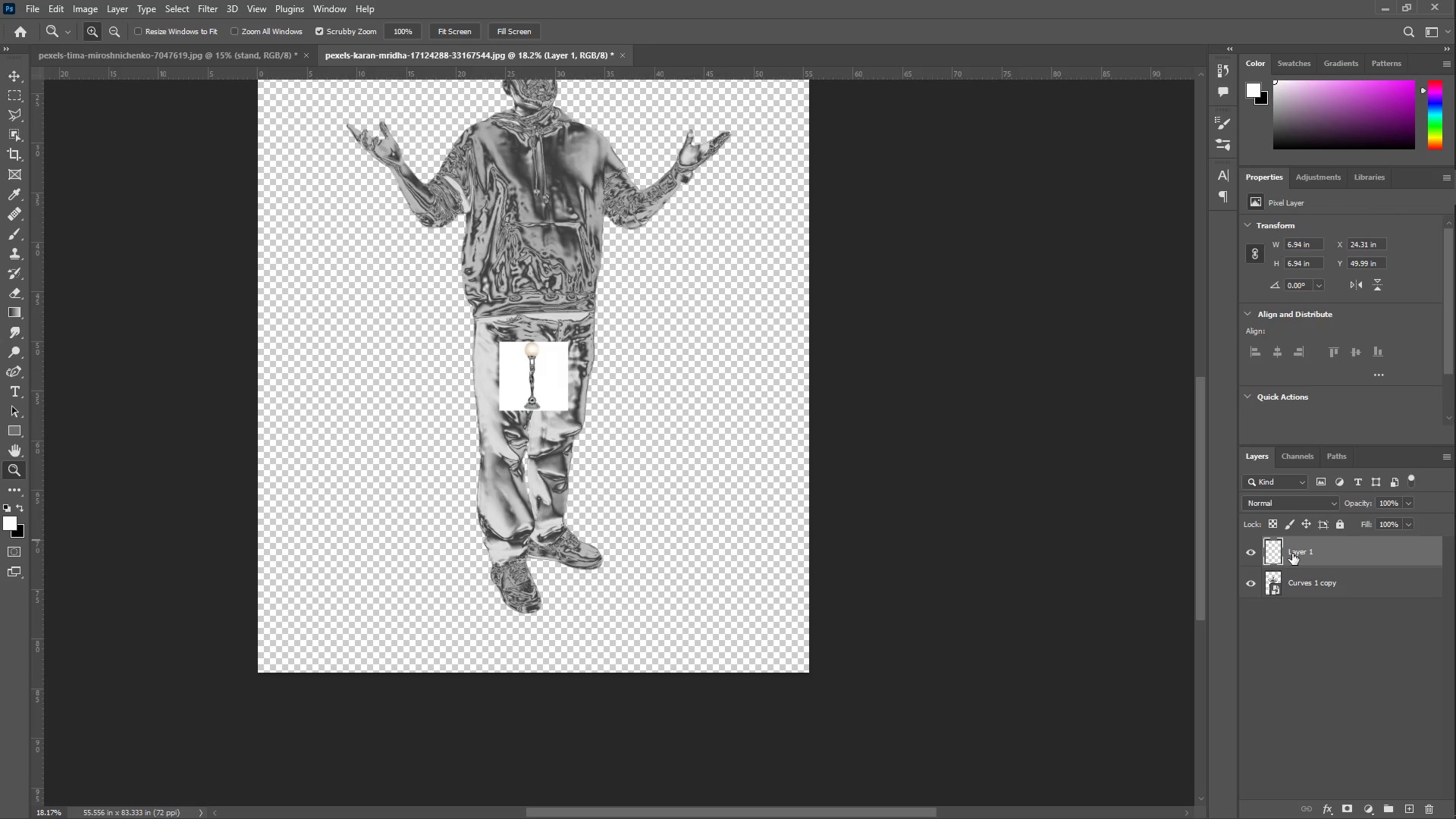 
right_click([1301, 555])
 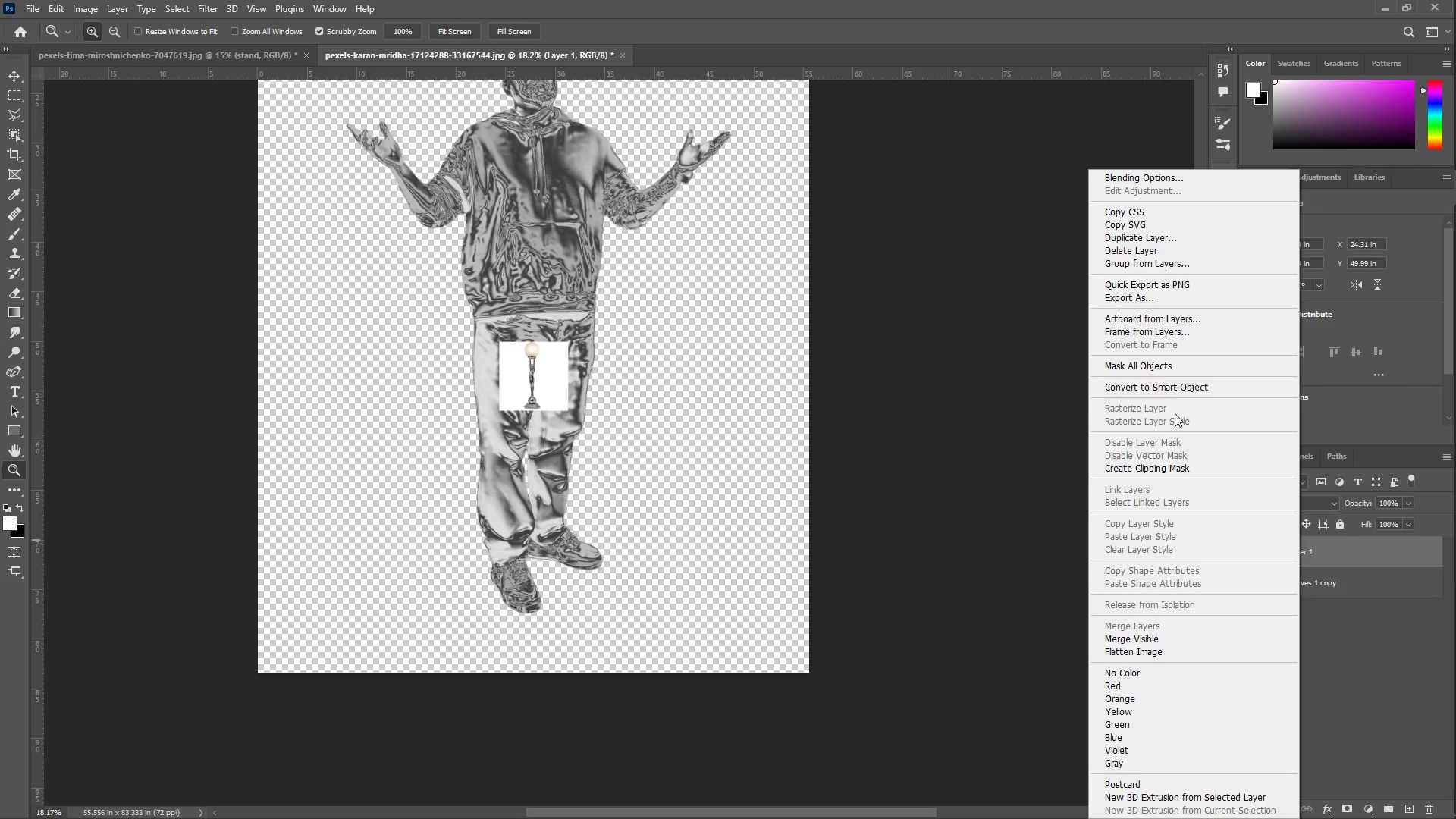 
left_click([1173, 391])
 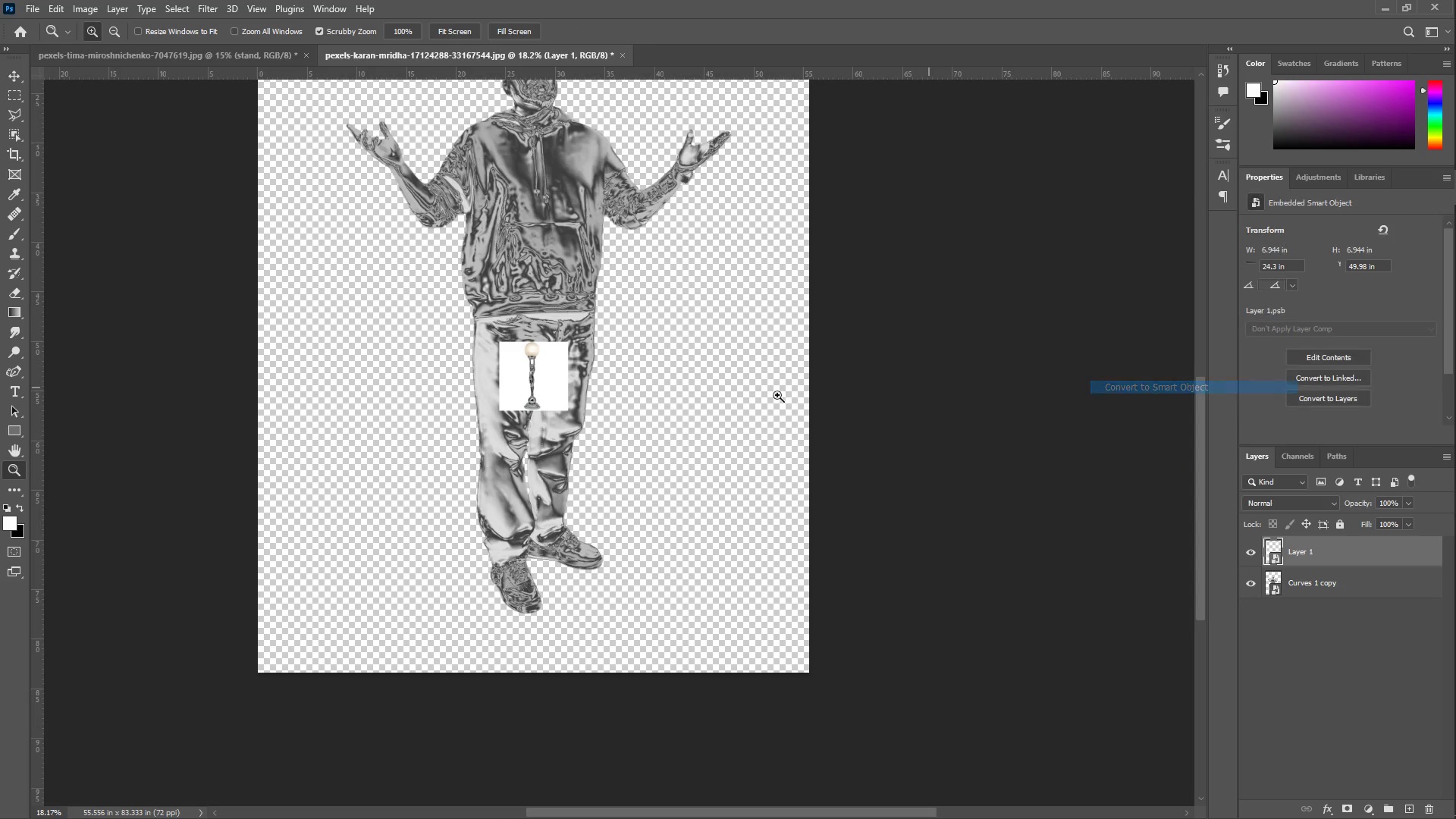 
key(Control+T)
 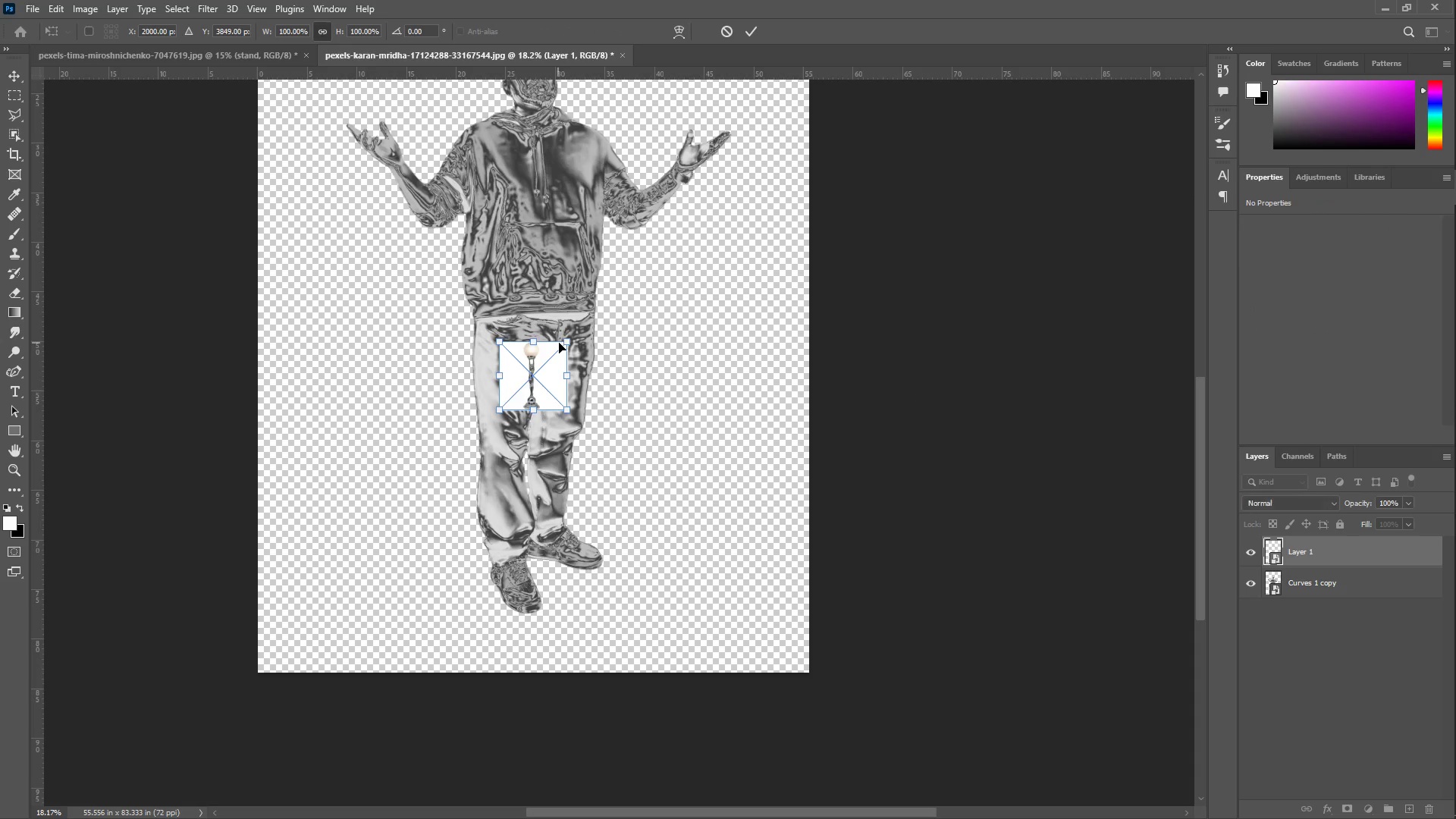 
left_click_drag(start_coordinate=[566, 346], to_coordinate=[908, 174])
 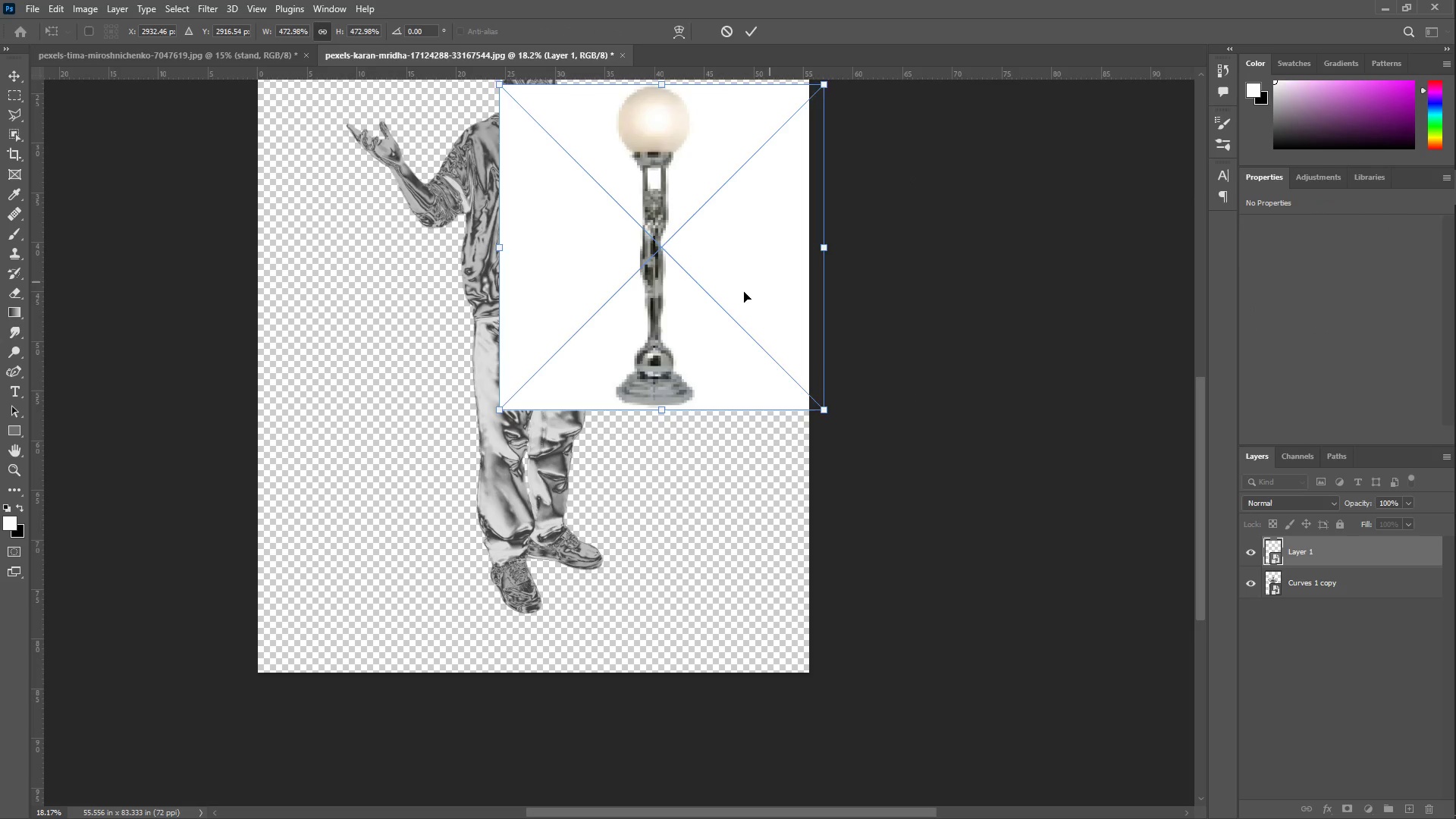 
left_click_drag(start_coordinate=[704, 311], to_coordinate=[535, 391])
 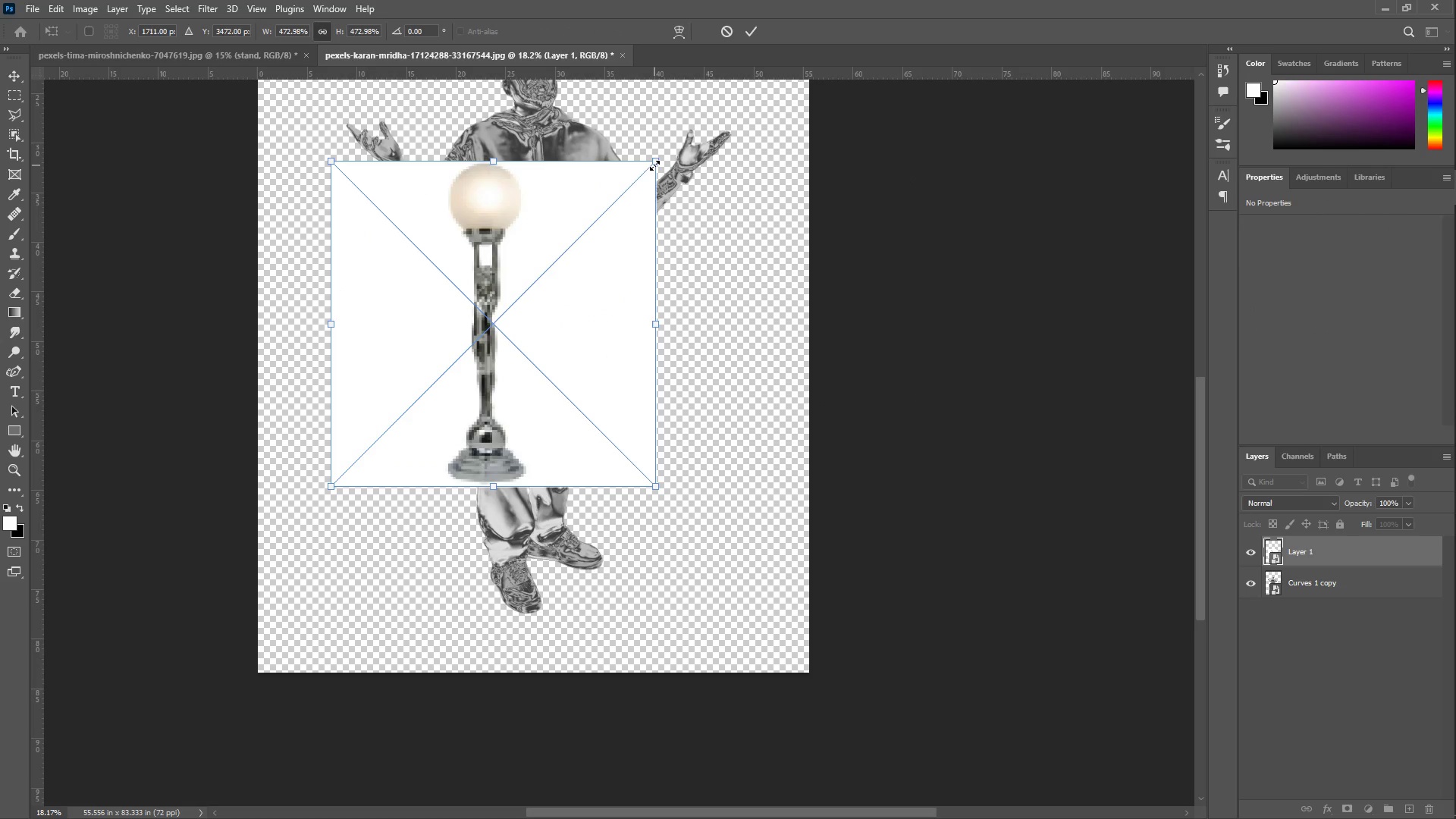 
left_click_drag(start_coordinate=[654, 165], to_coordinate=[755, 118])
 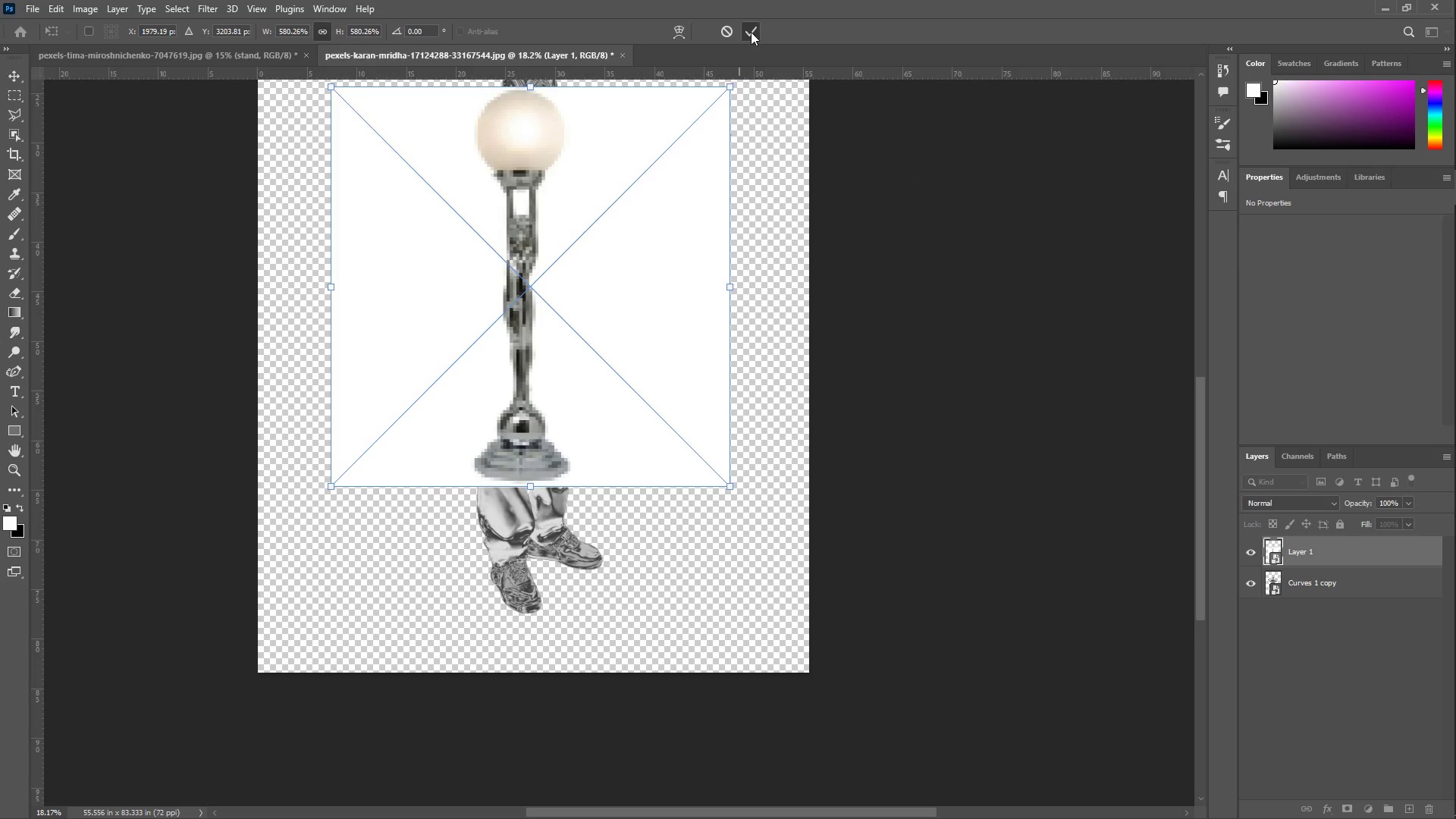 
type(zz)
 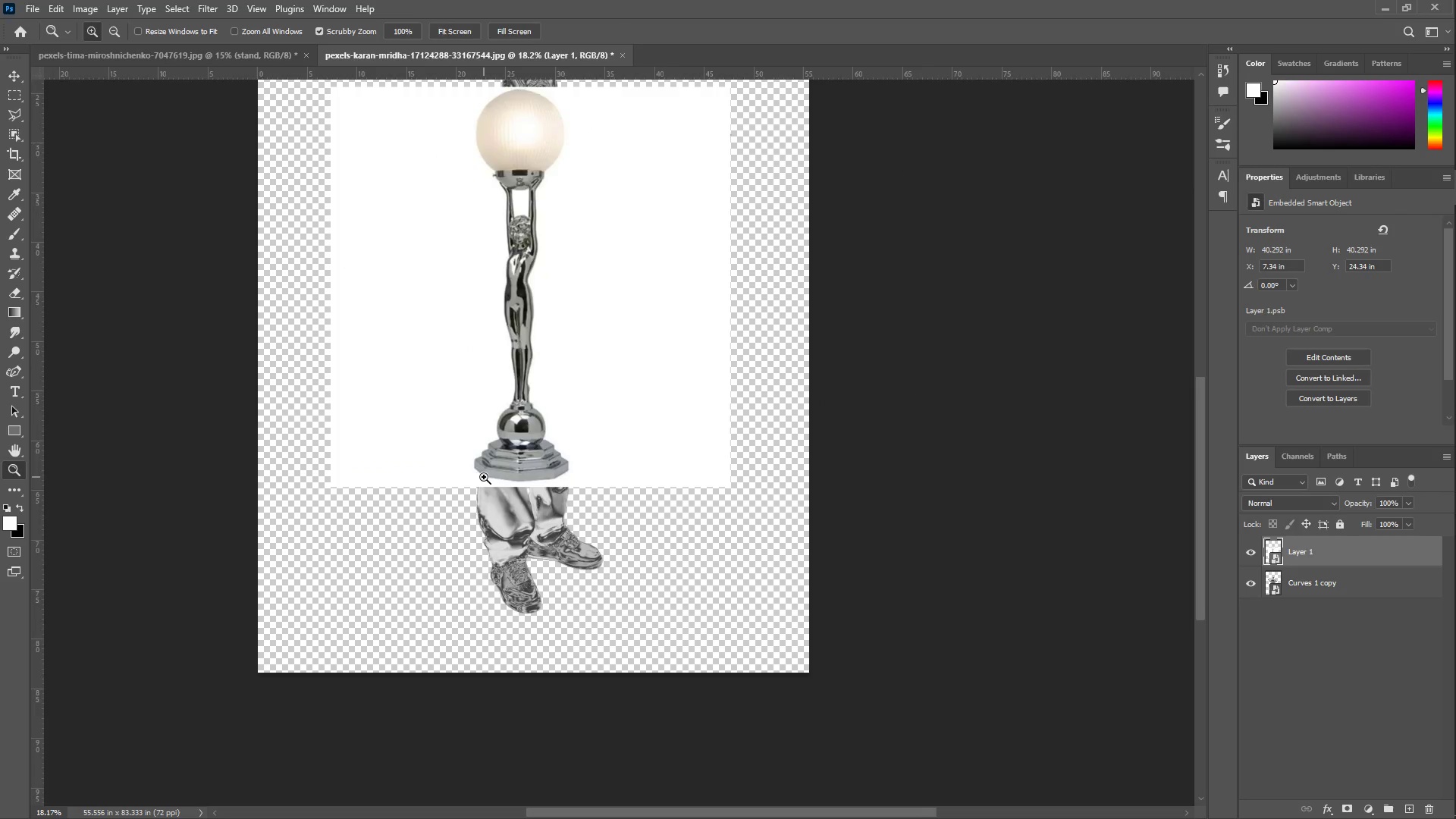 
left_click_drag(start_coordinate=[488, 479], to_coordinate=[544, 454])
 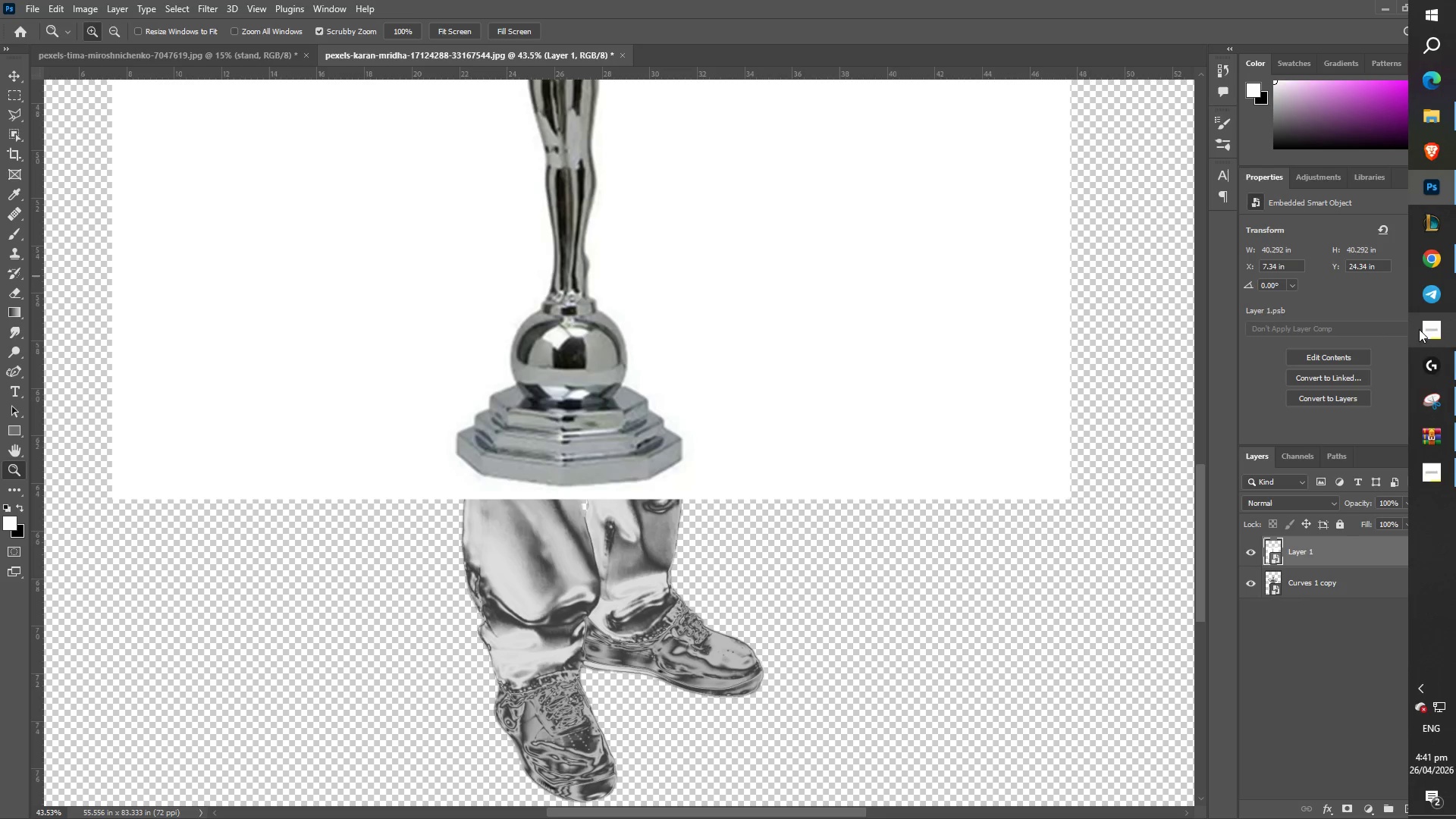 
left_click([1432, 262])
 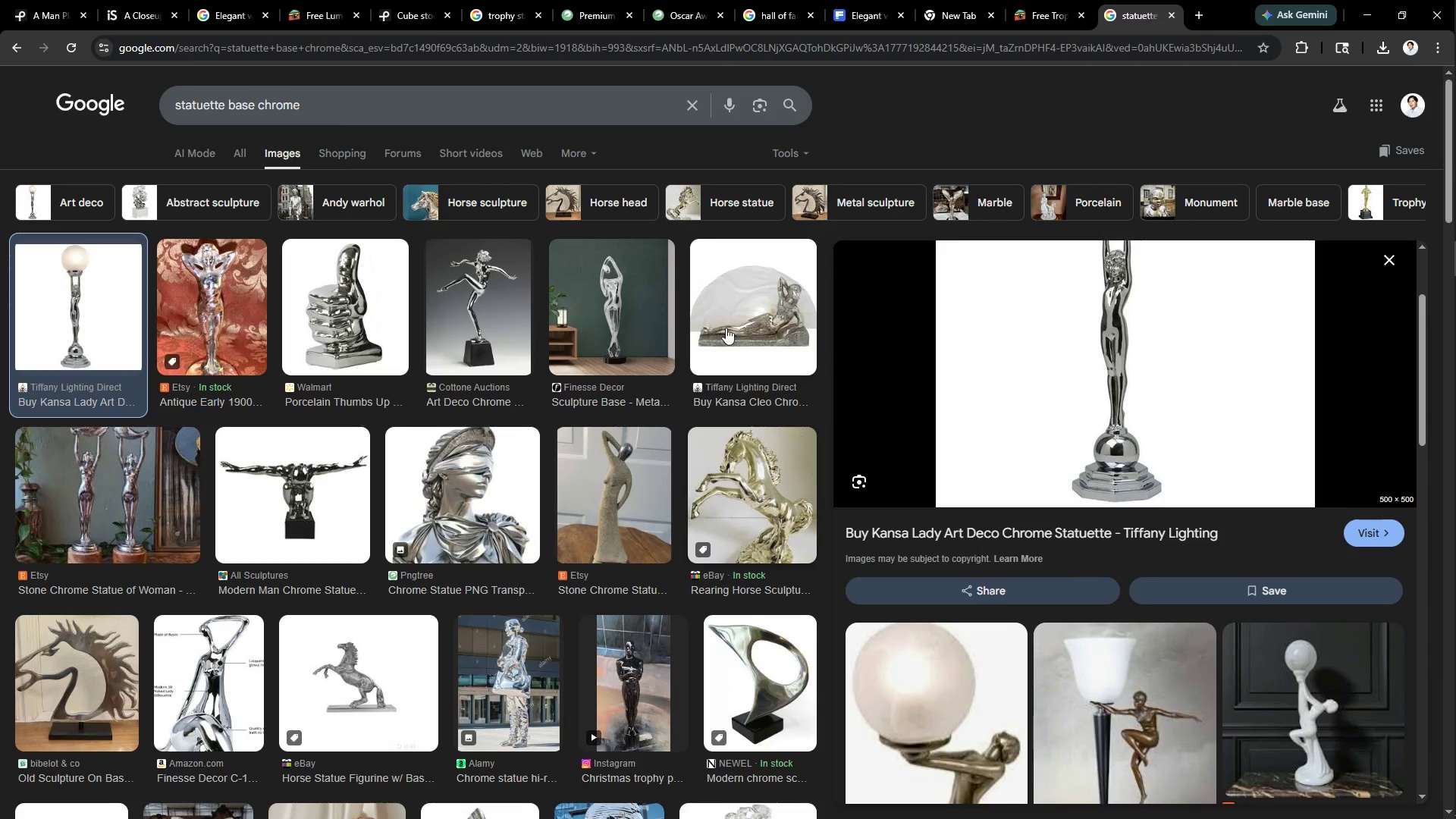 
scroll: coordinate [359, 573], scroll_direction: down, amount: 25.0
 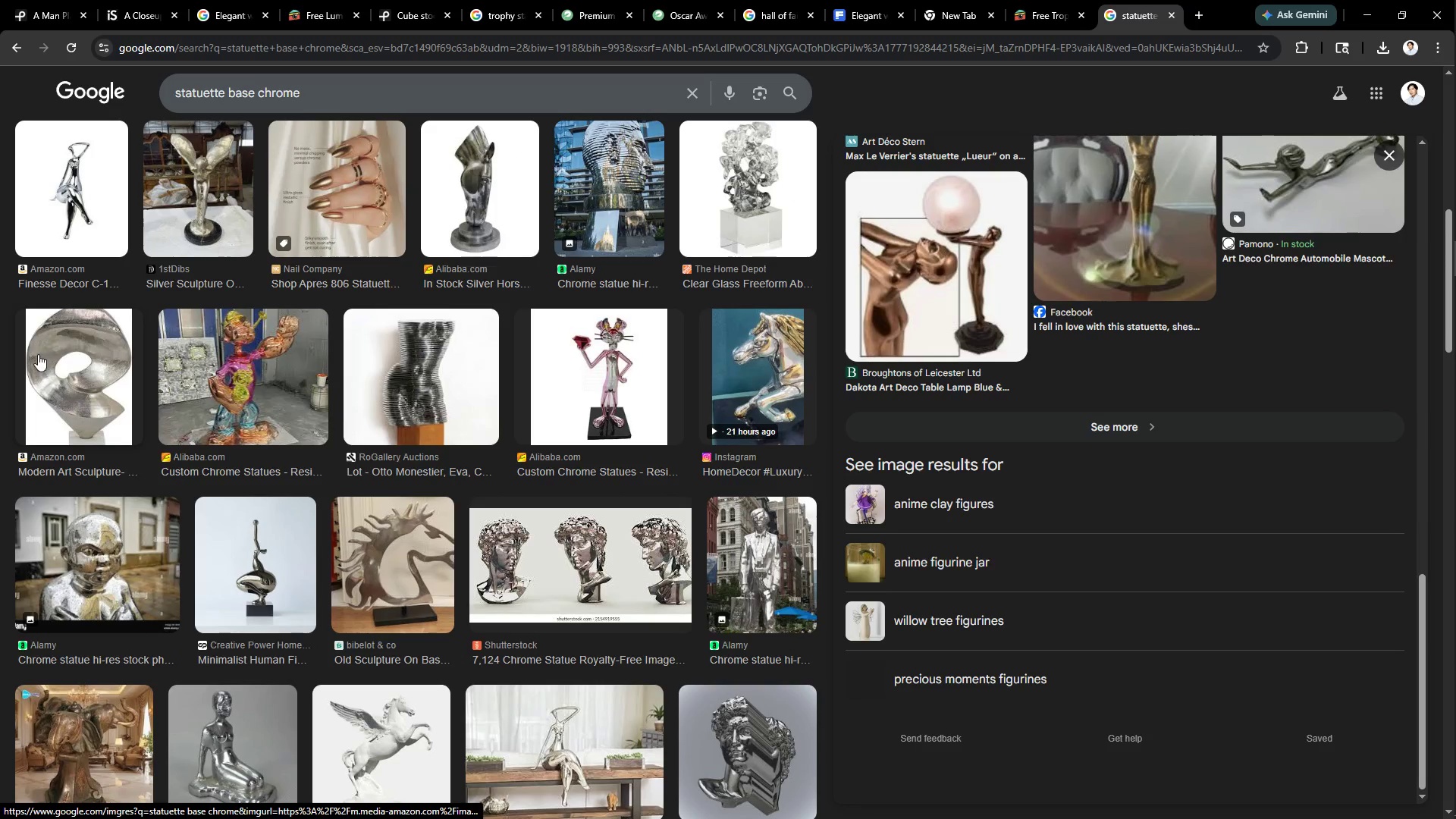 
scroll: coordinate [293, 346], scroll_direction: up, amount: 19.0
 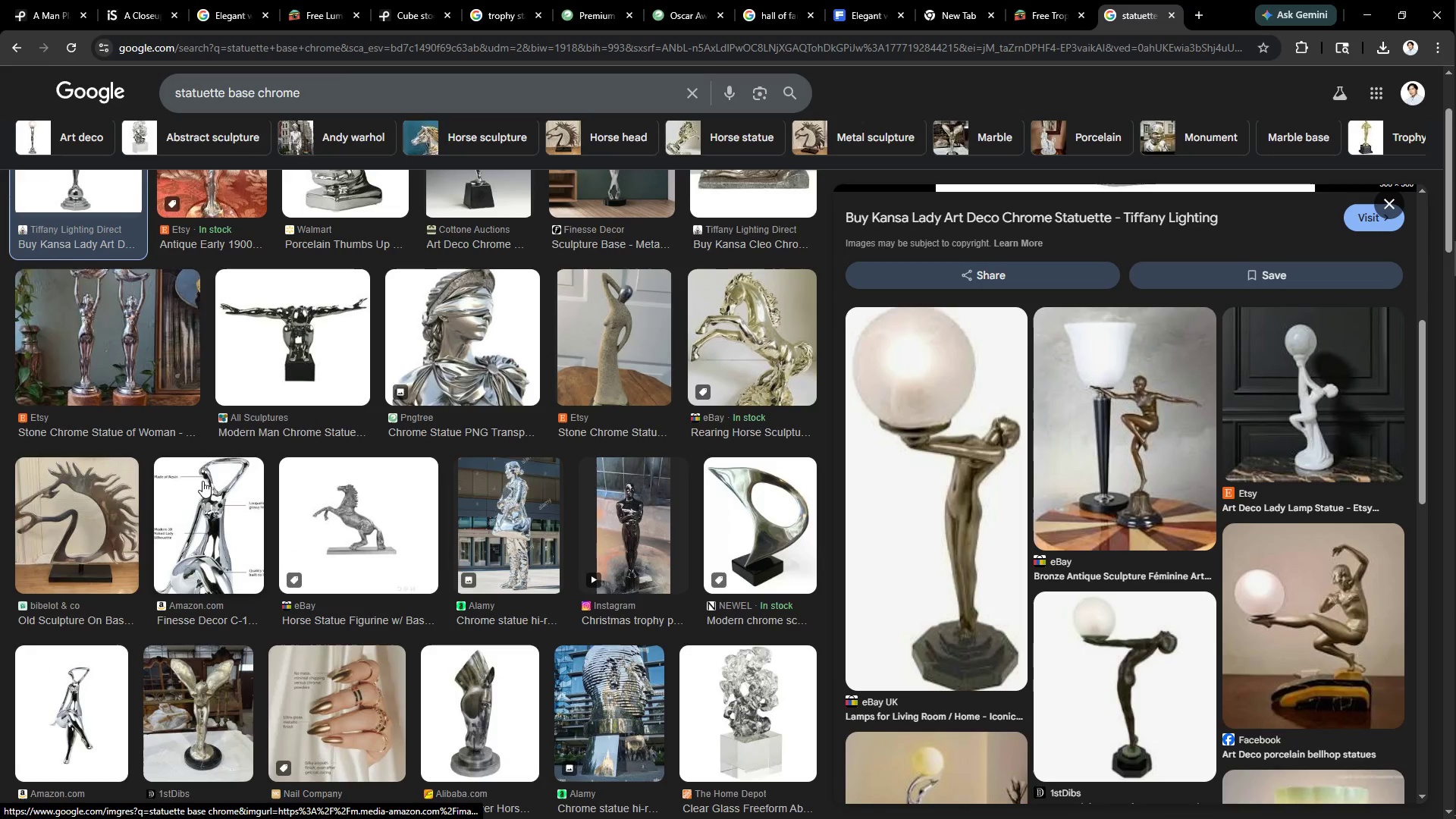 
scroll: coordinate [249, 471], scroll_direction: down, amount: 19.0
 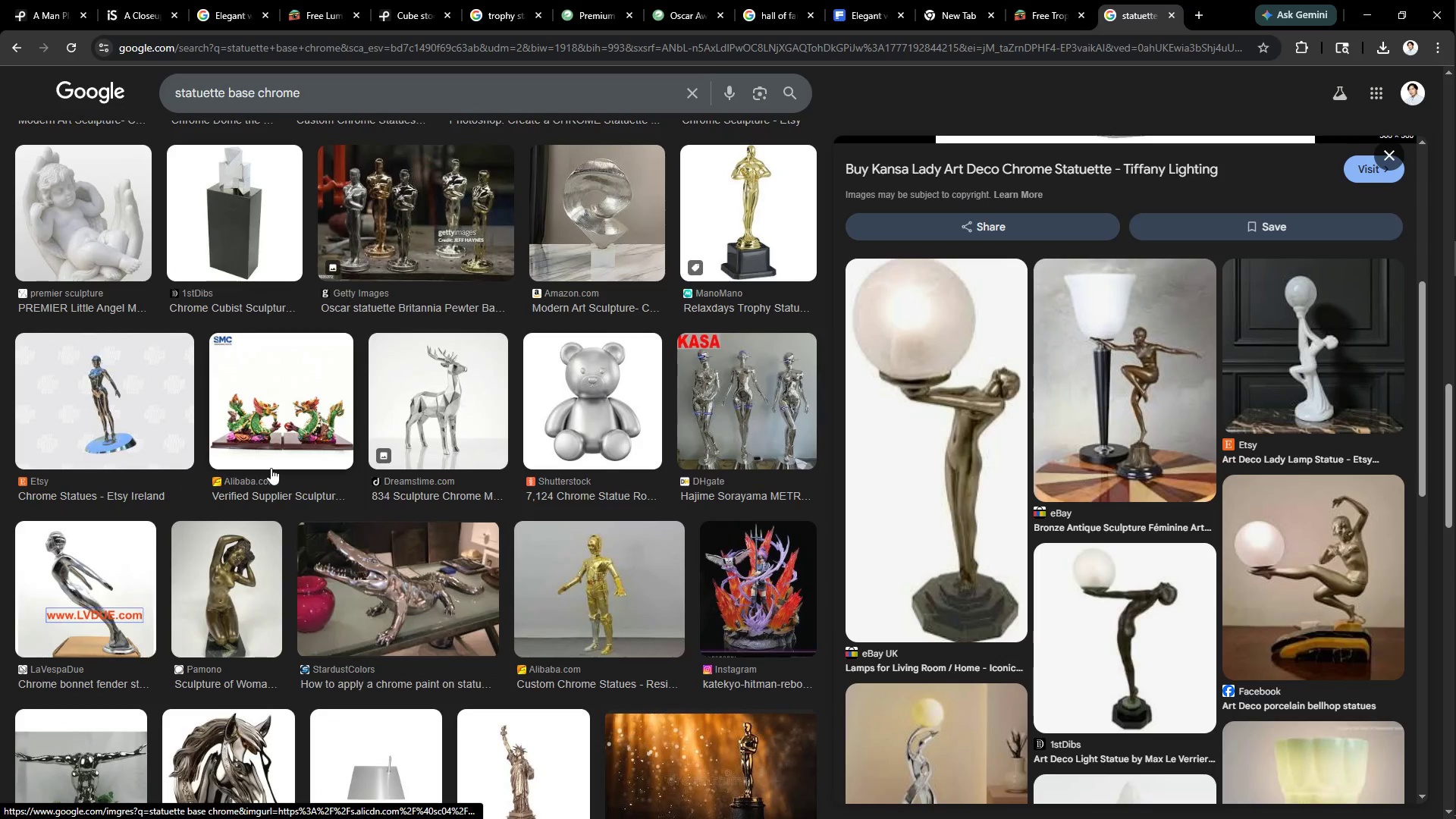 
key(Escape)
 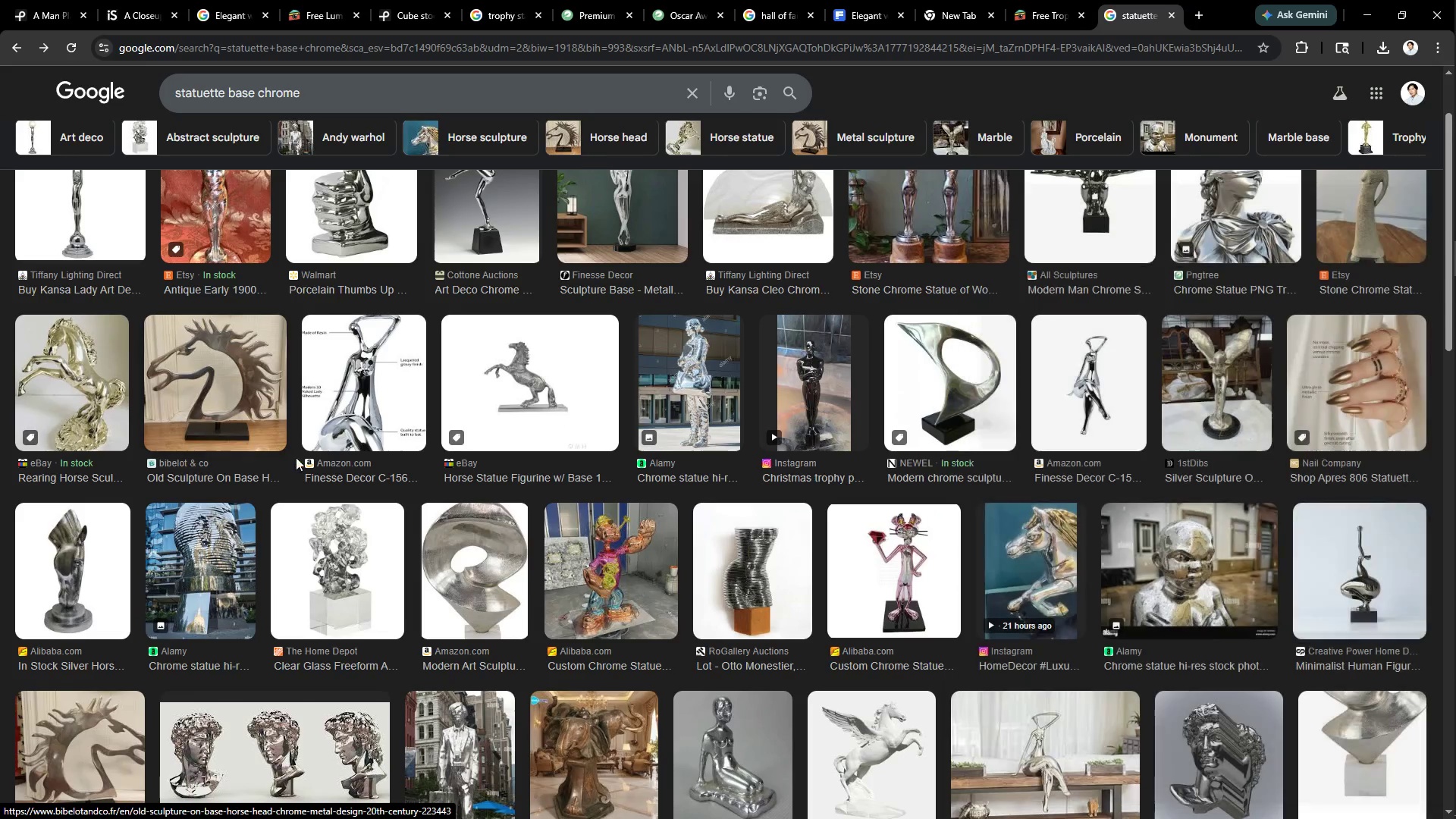 
scroll: coordinate [564, 415], scroll_direction: down, amount: 20.0
 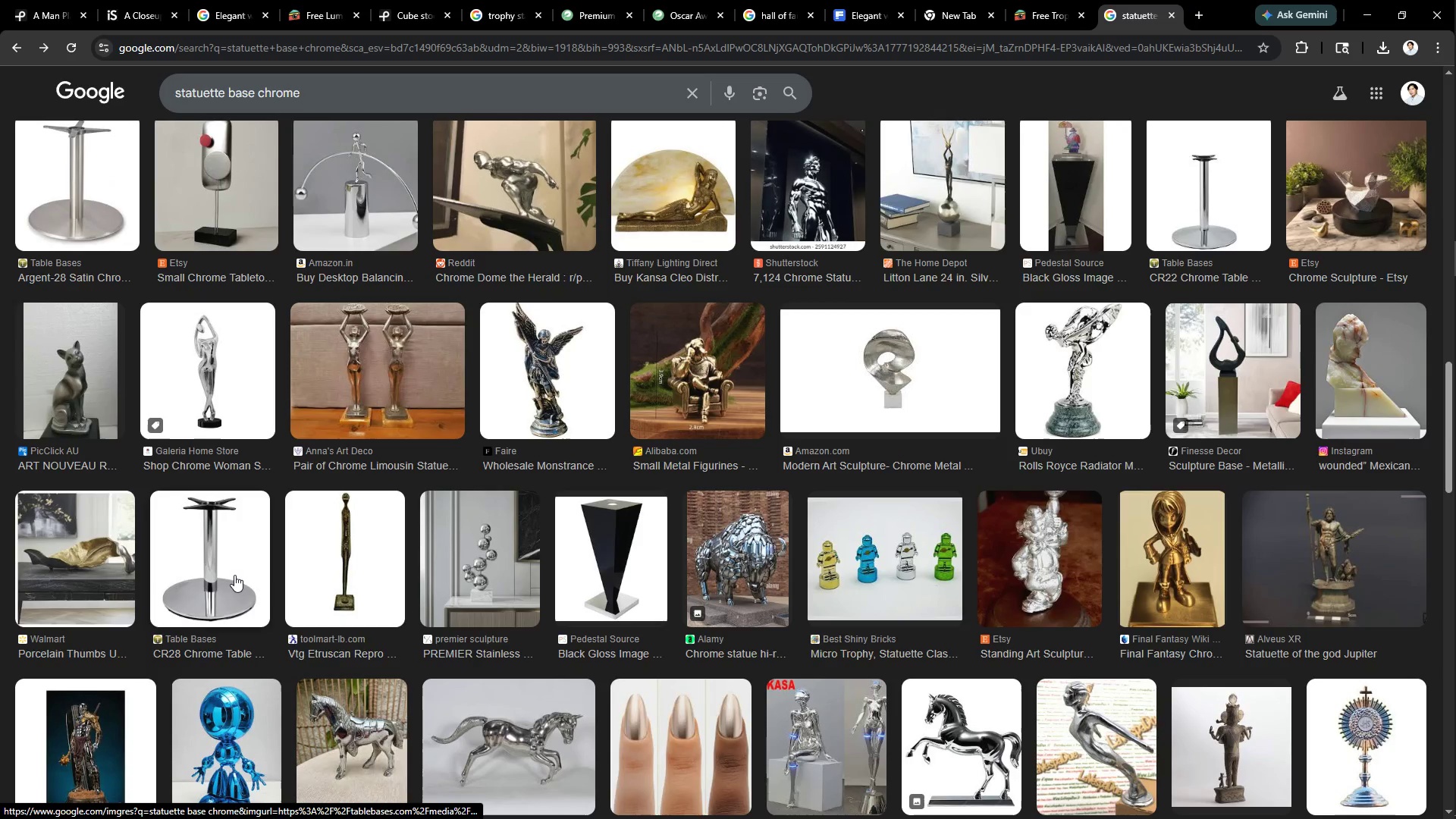 
left_click([234, 574])
 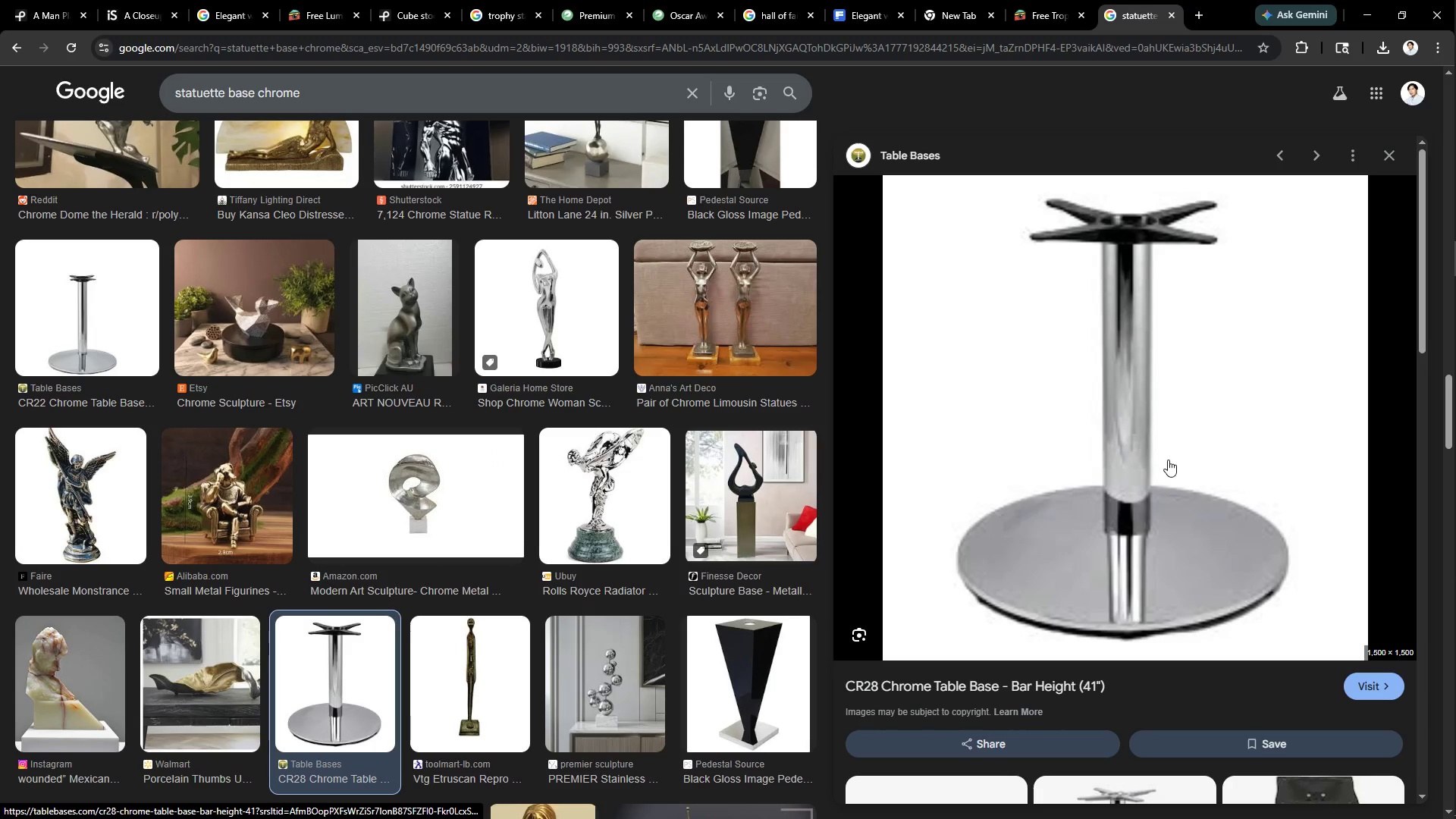 
scroll: coordinate [416, 522], scroll_direction: down, amount: 31.0
 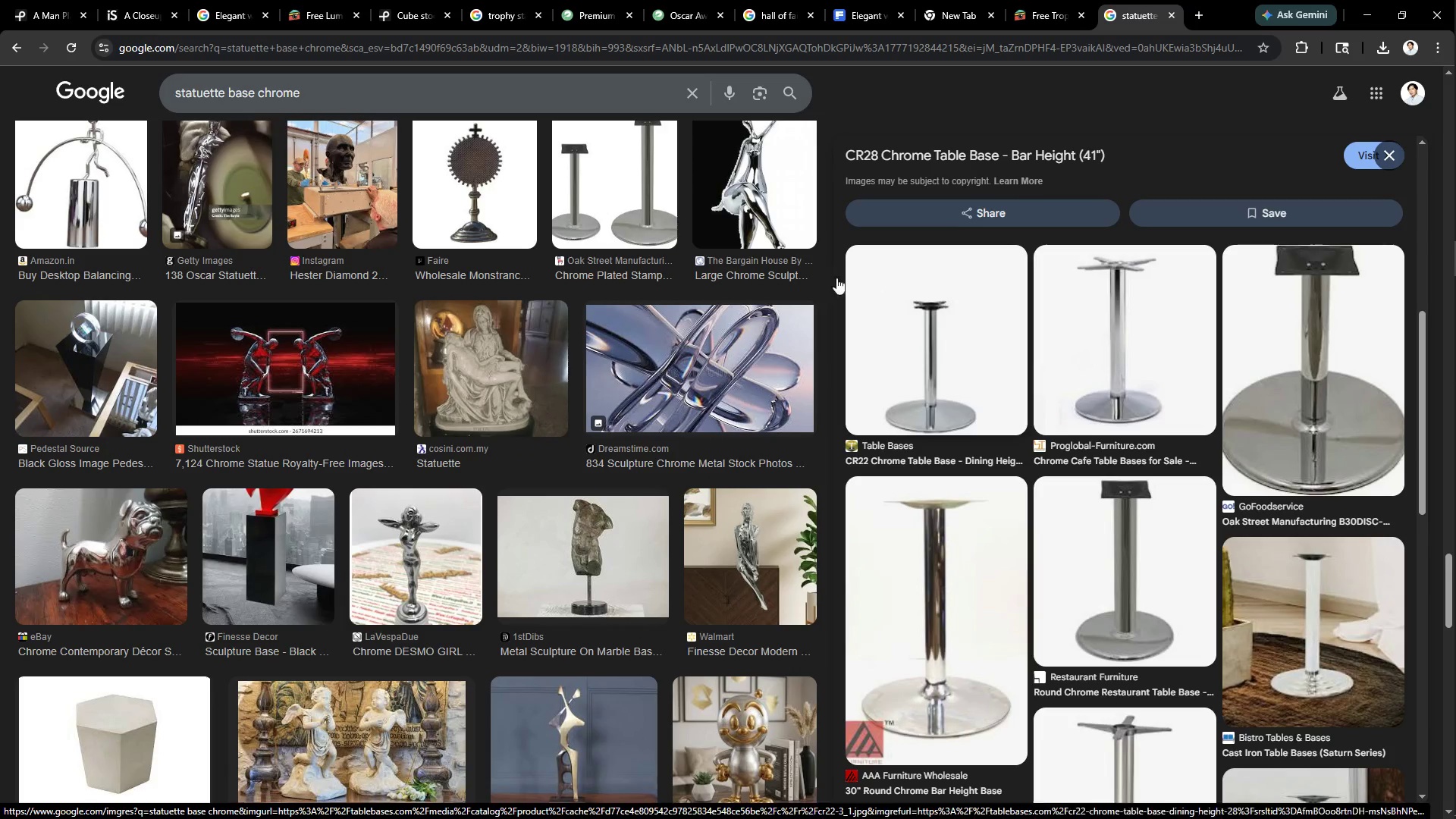 
scroll: coordinate [639, 297], scroll_direction: up, amount: 2.0
 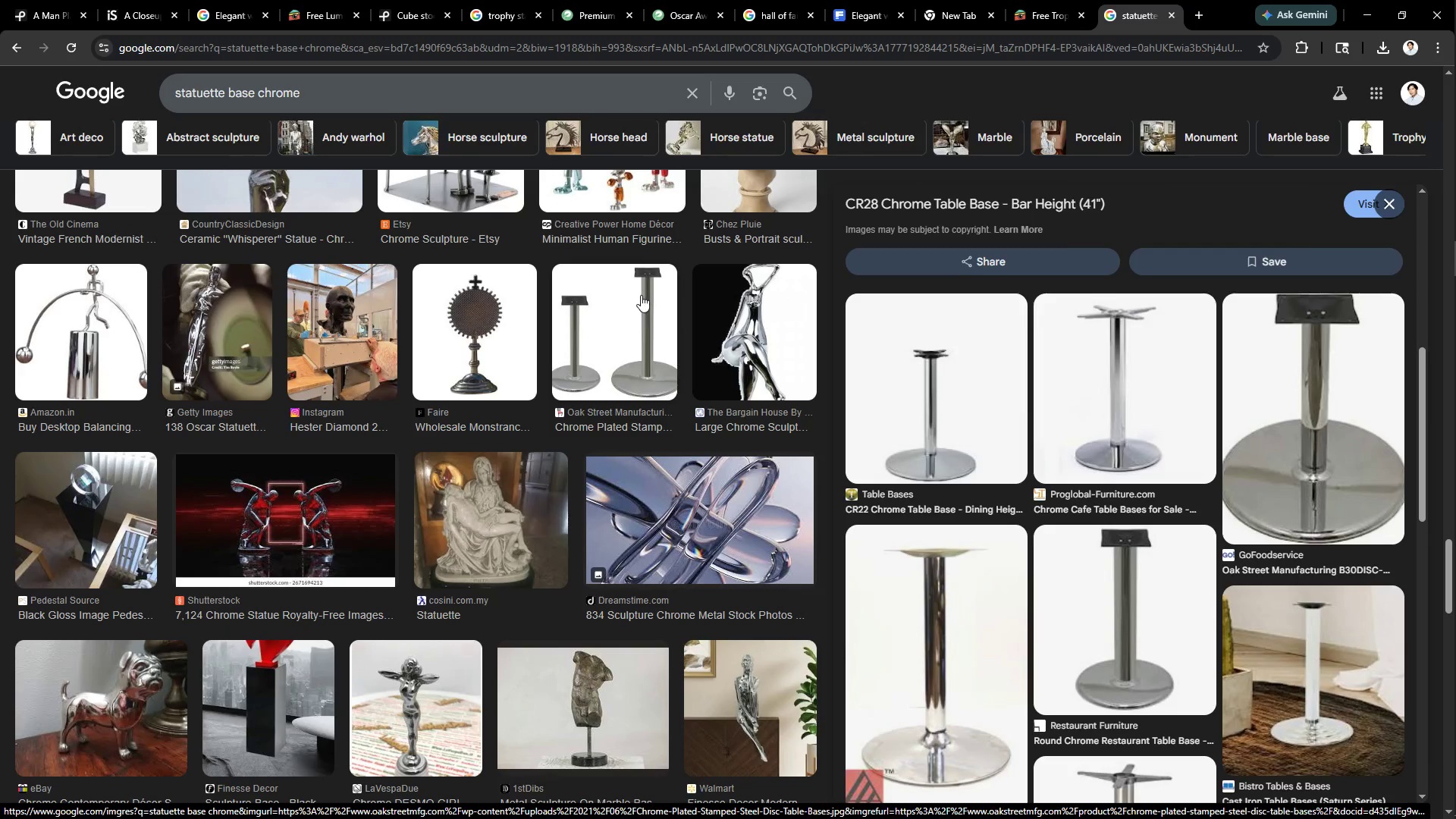 
left_click([641, 295])
 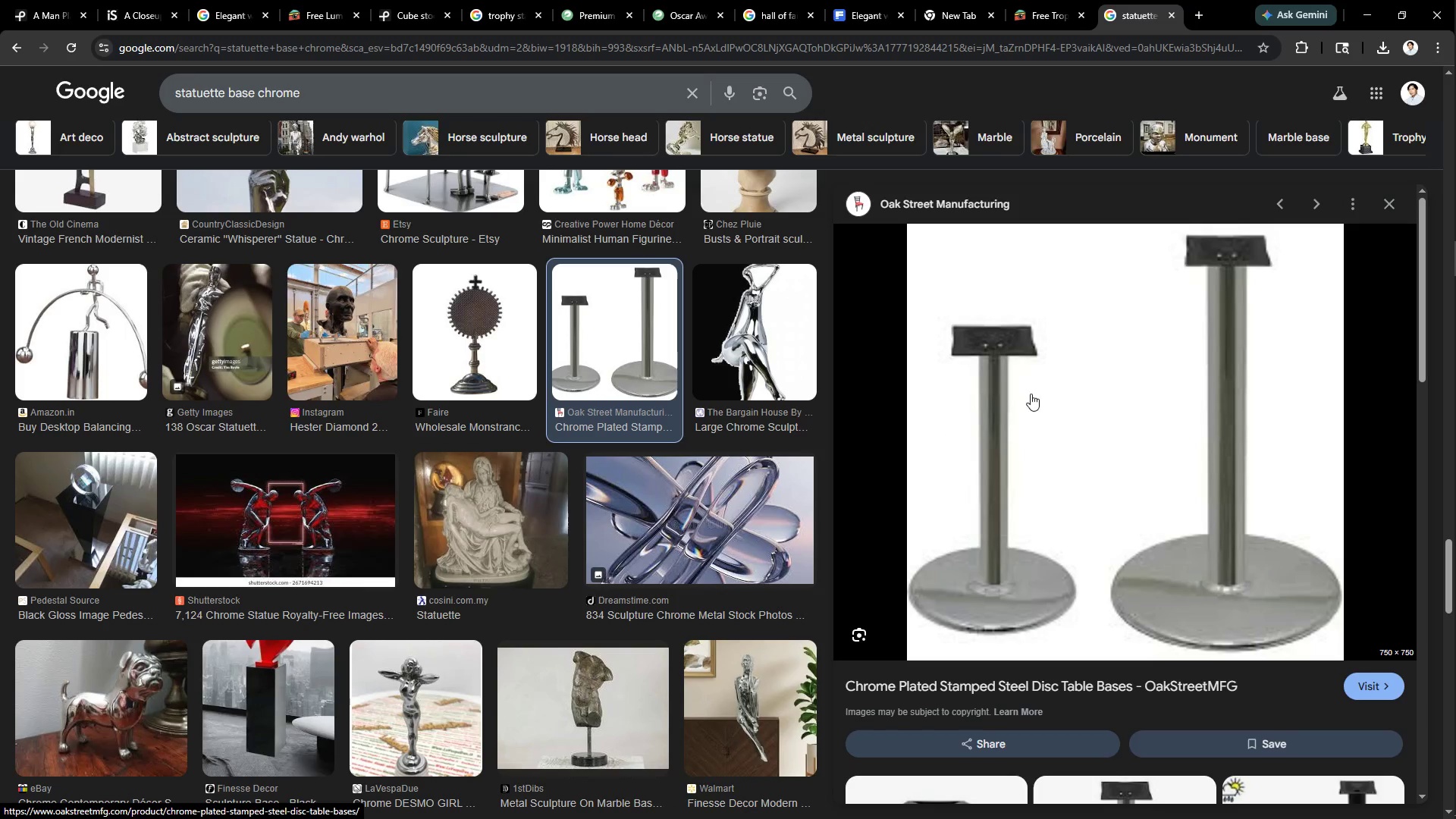 
scroll: coordinate [1093, 459], scroll_direction: down, amount: 11.0
 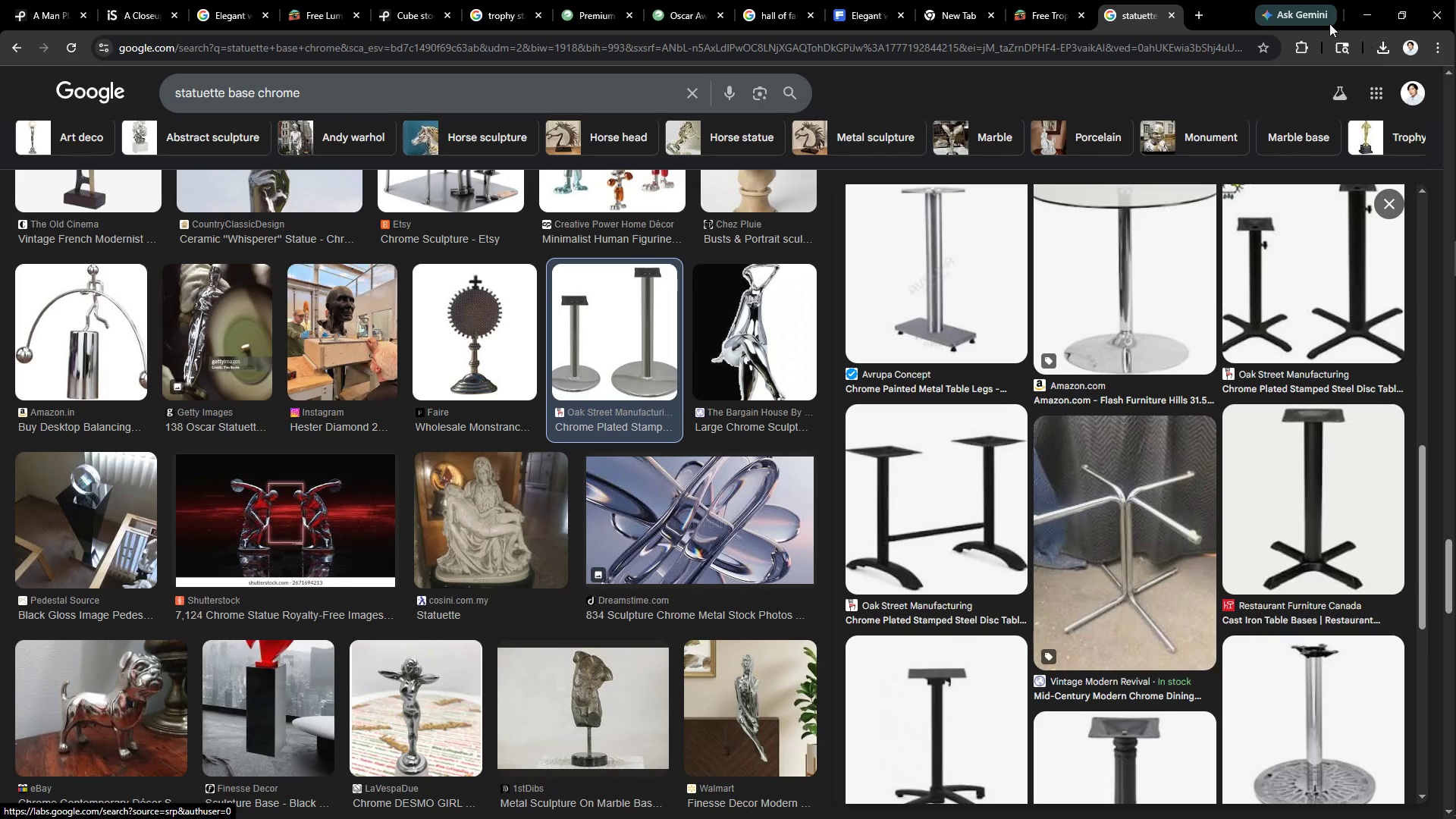 
left_click([1361, 13])
 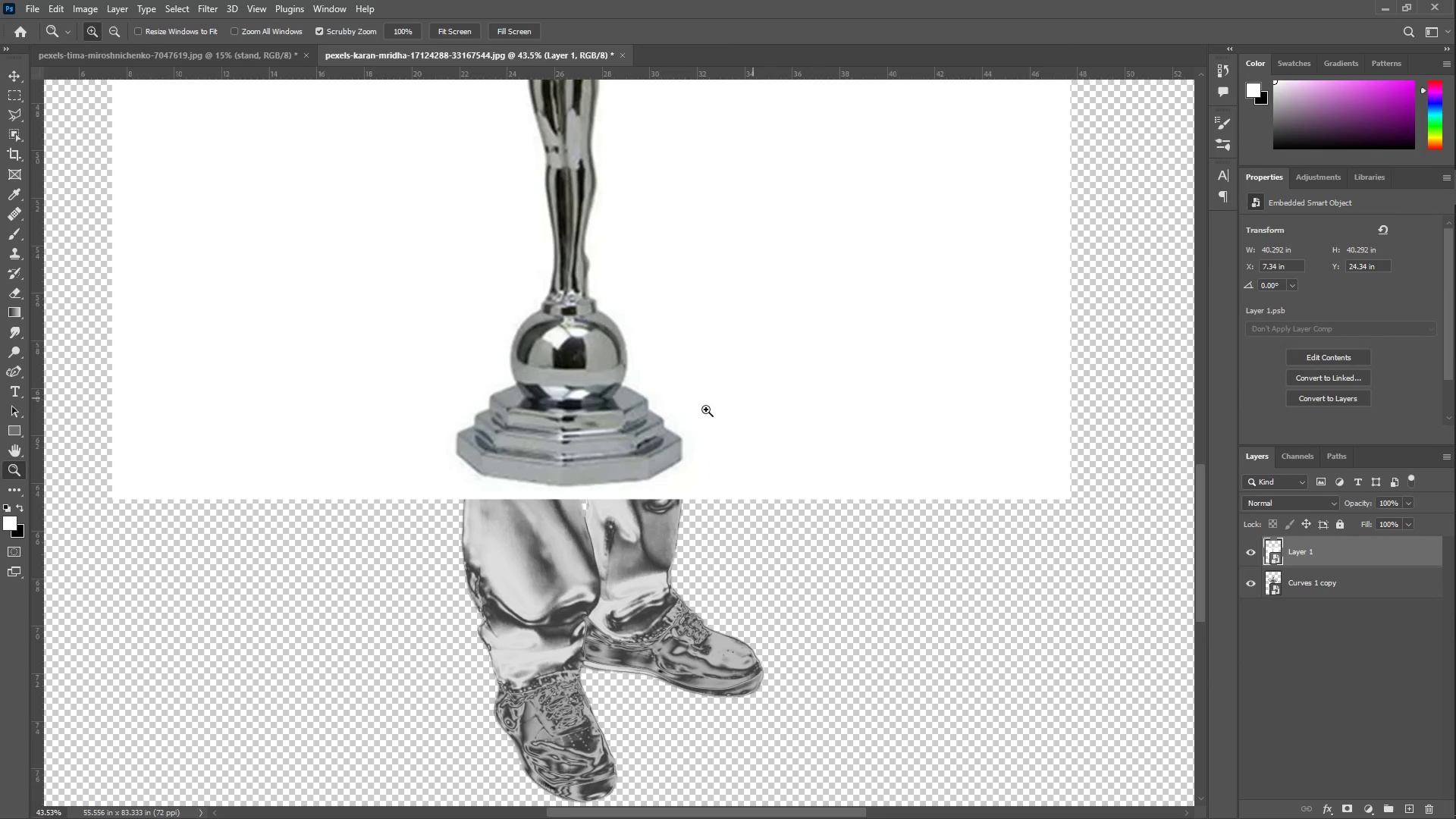 
key(Z)
 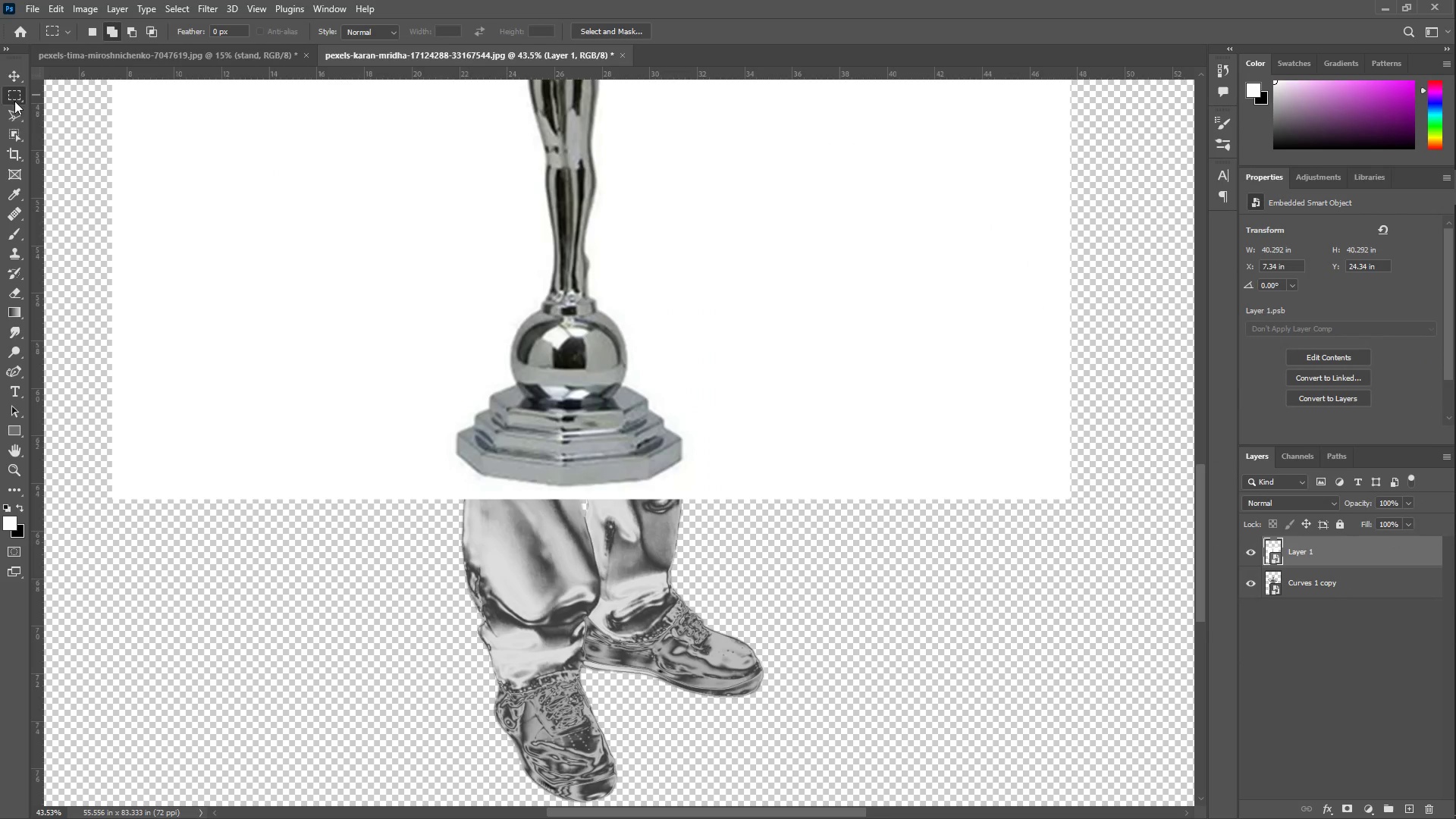 
double_click([14, 111])
 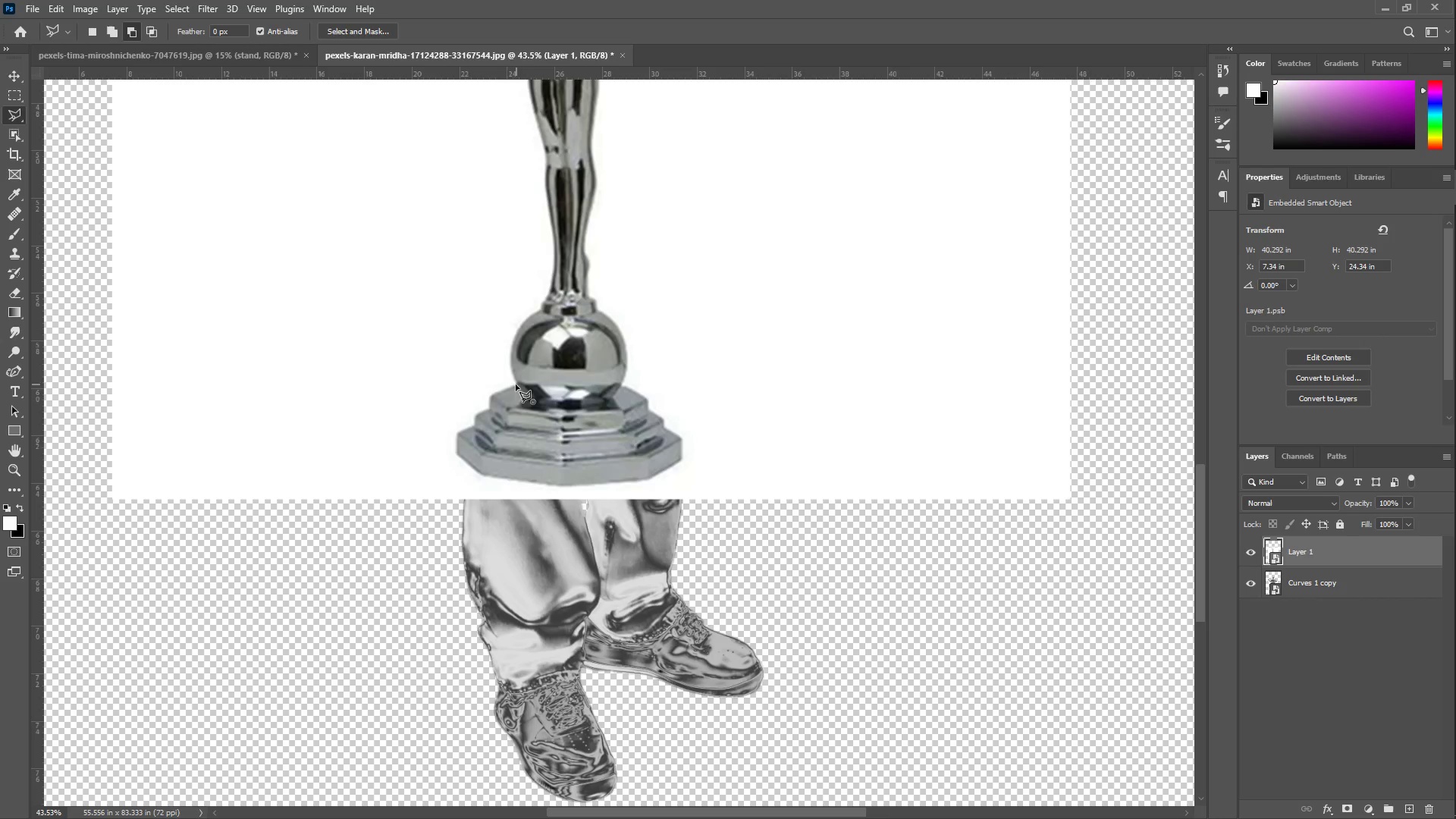 
left_click([491, 394])
 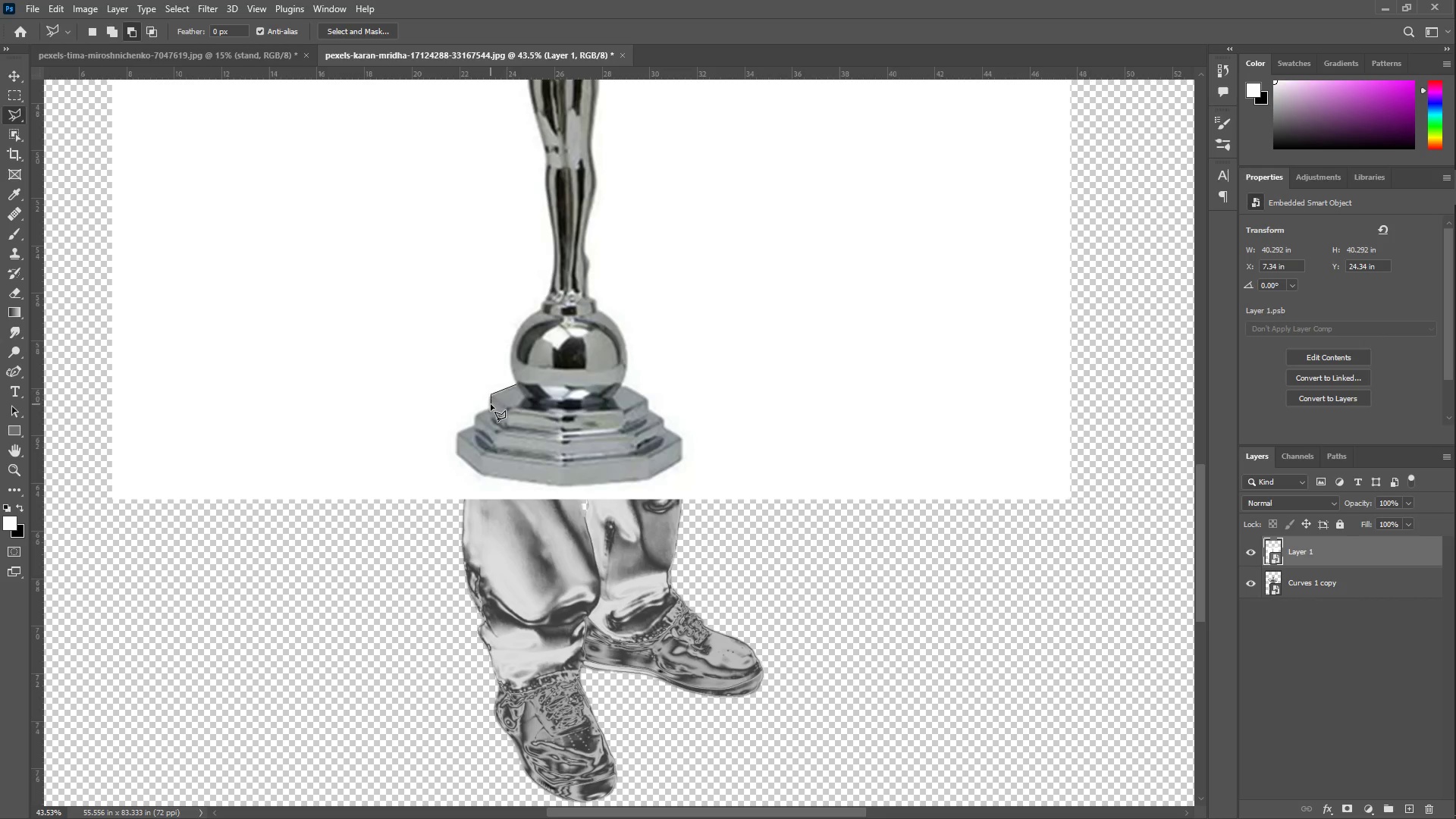 
left_click([491, 404])
 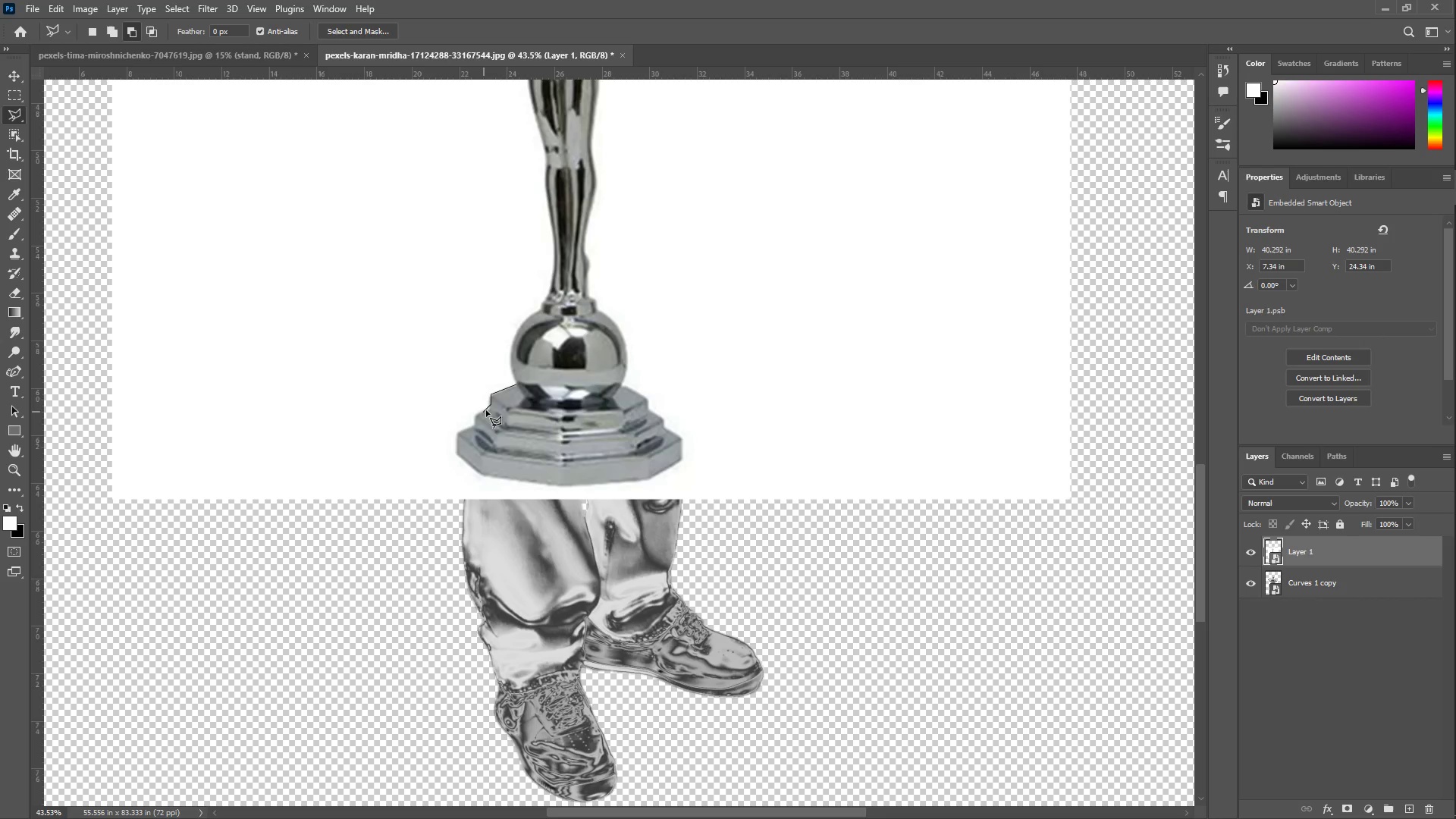 
left_click([490, 407])
 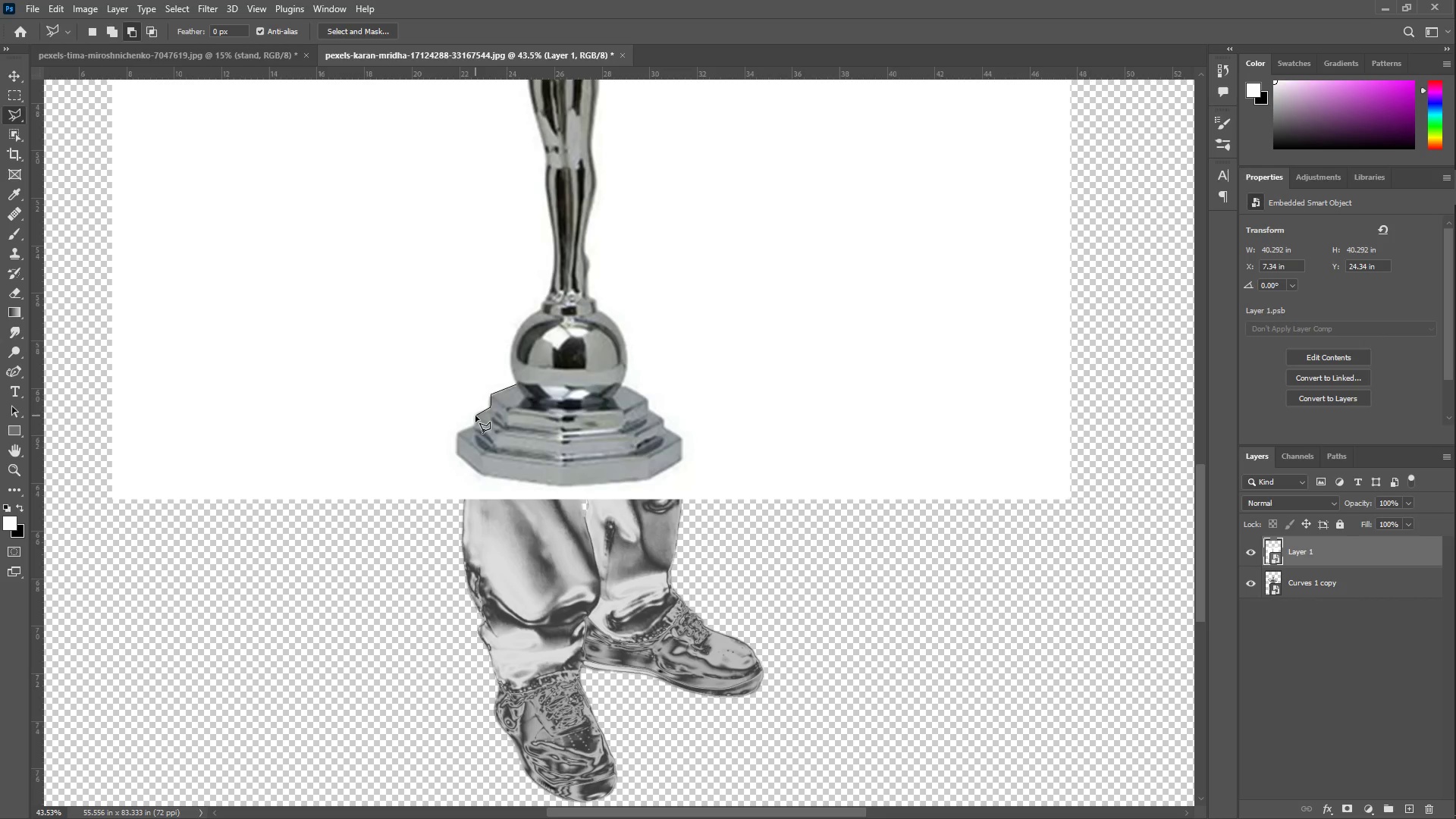 
double_click([475, 416])
 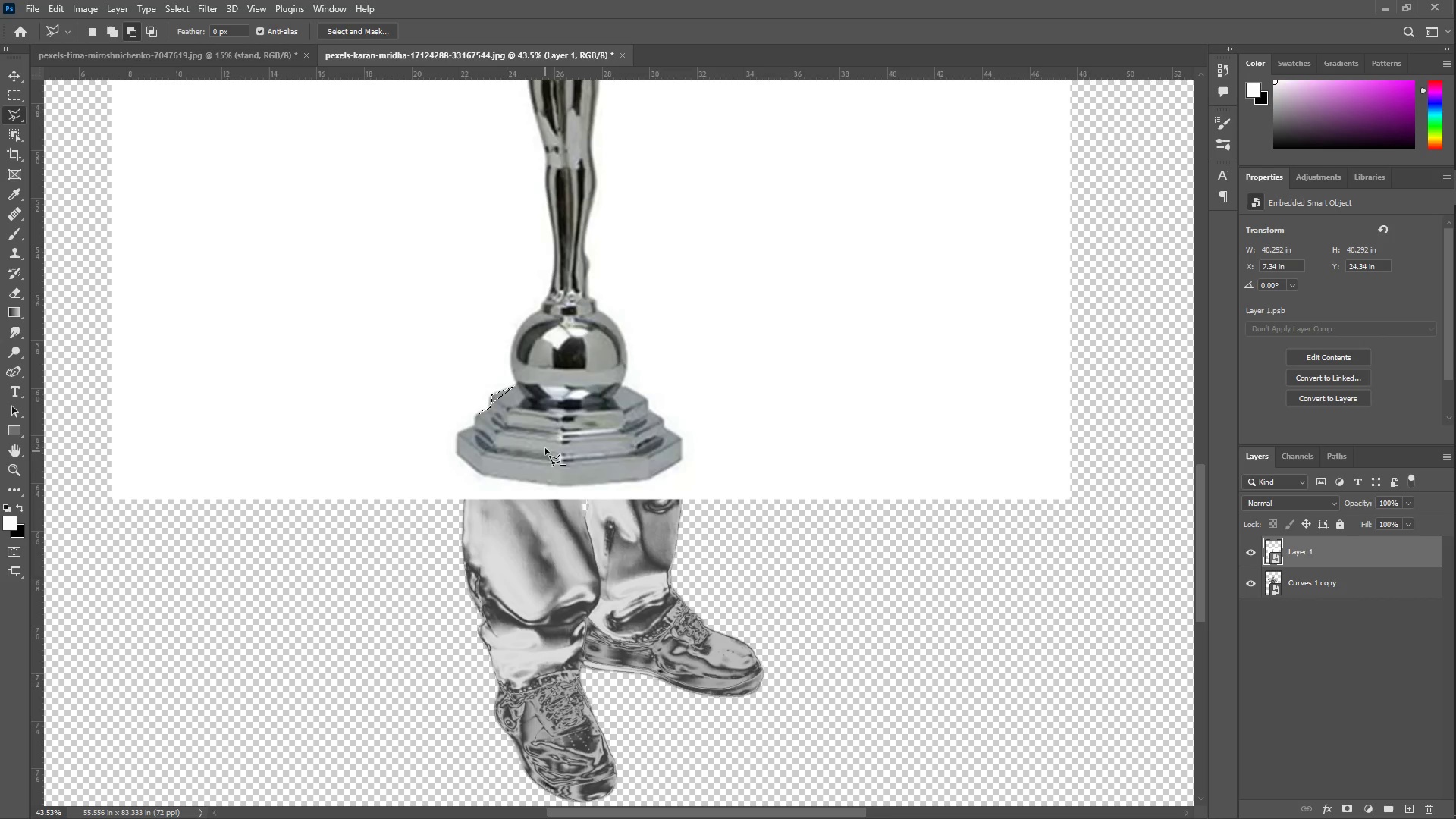 
key(Control+ControlLeft)
 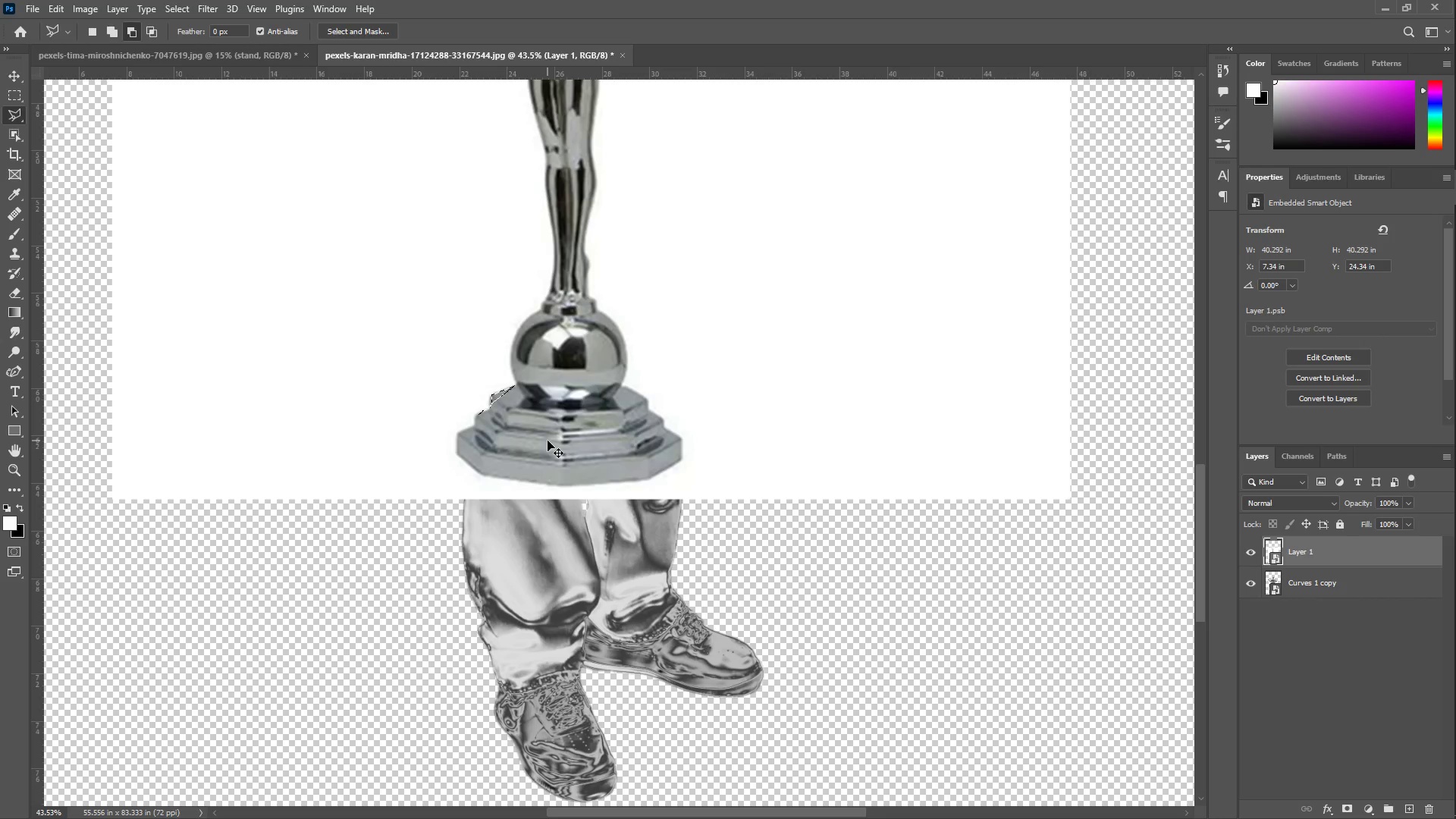 
key(Control+Z)
 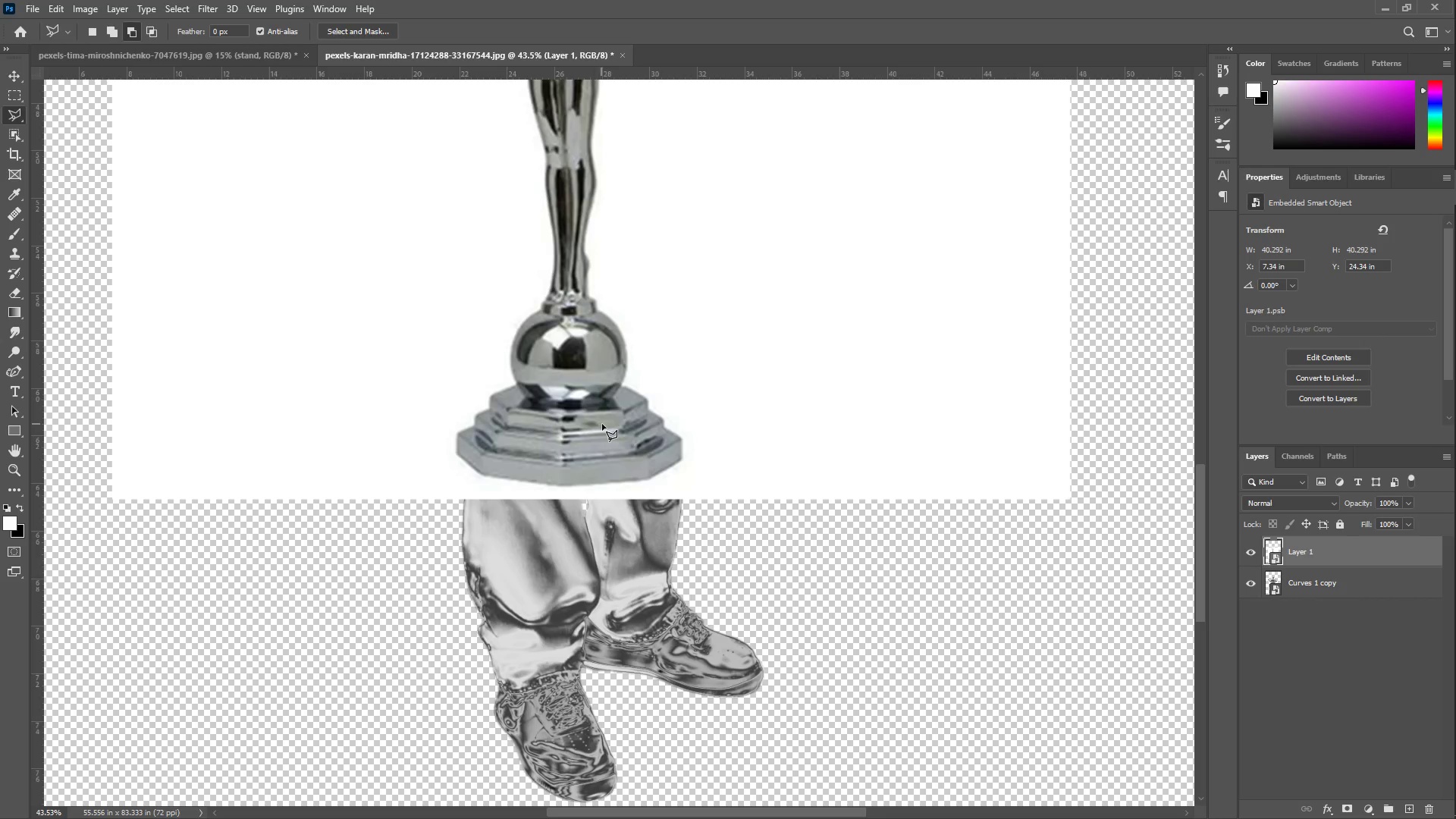 
key(Z)
 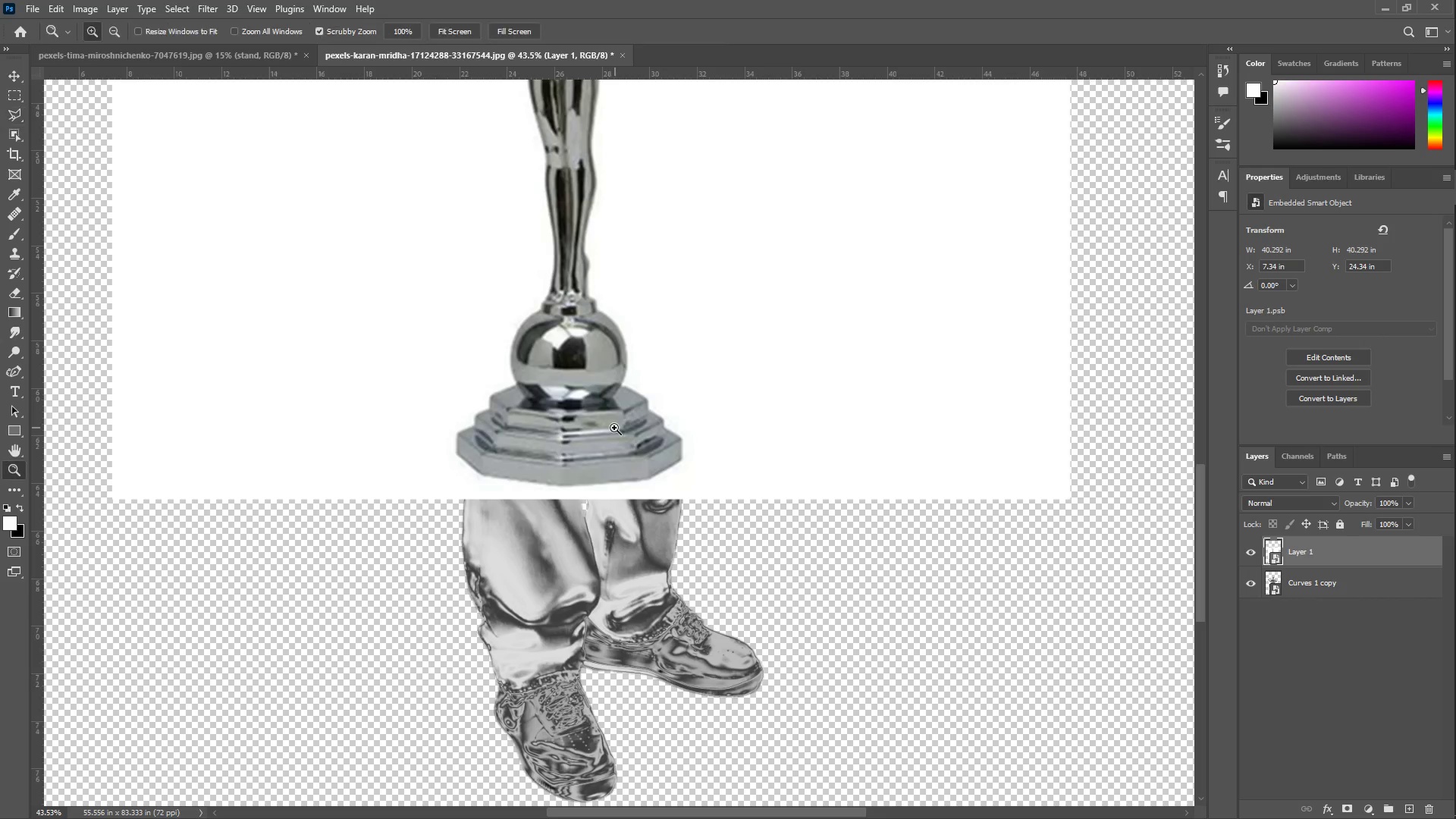 
left_click_drag(start_coordinate=[610, 427], to_coordinate=[533, 430])
 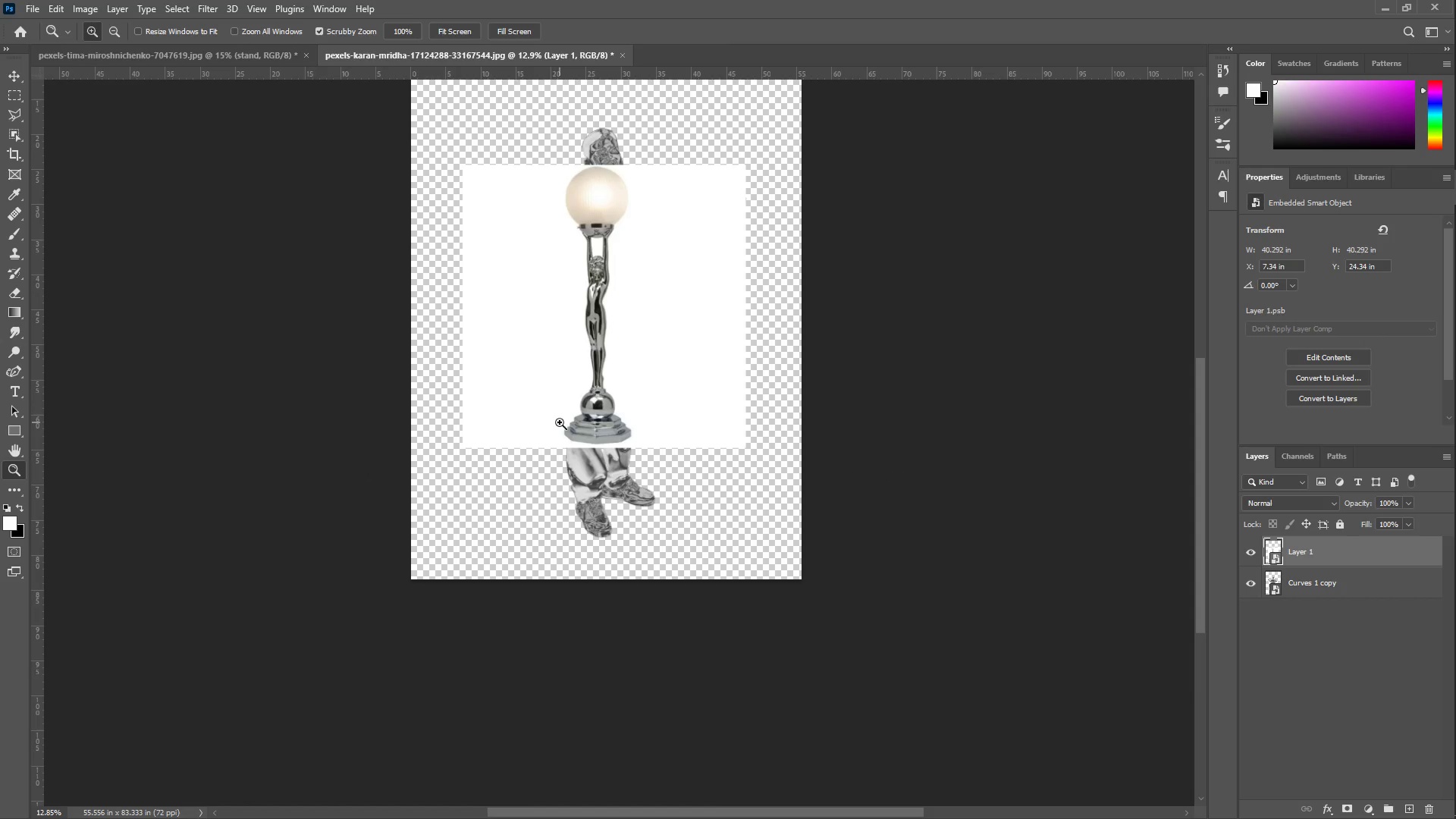 
left_click_drag(start_coordinate=[573, 422], to_coordinate=[579, 430])
 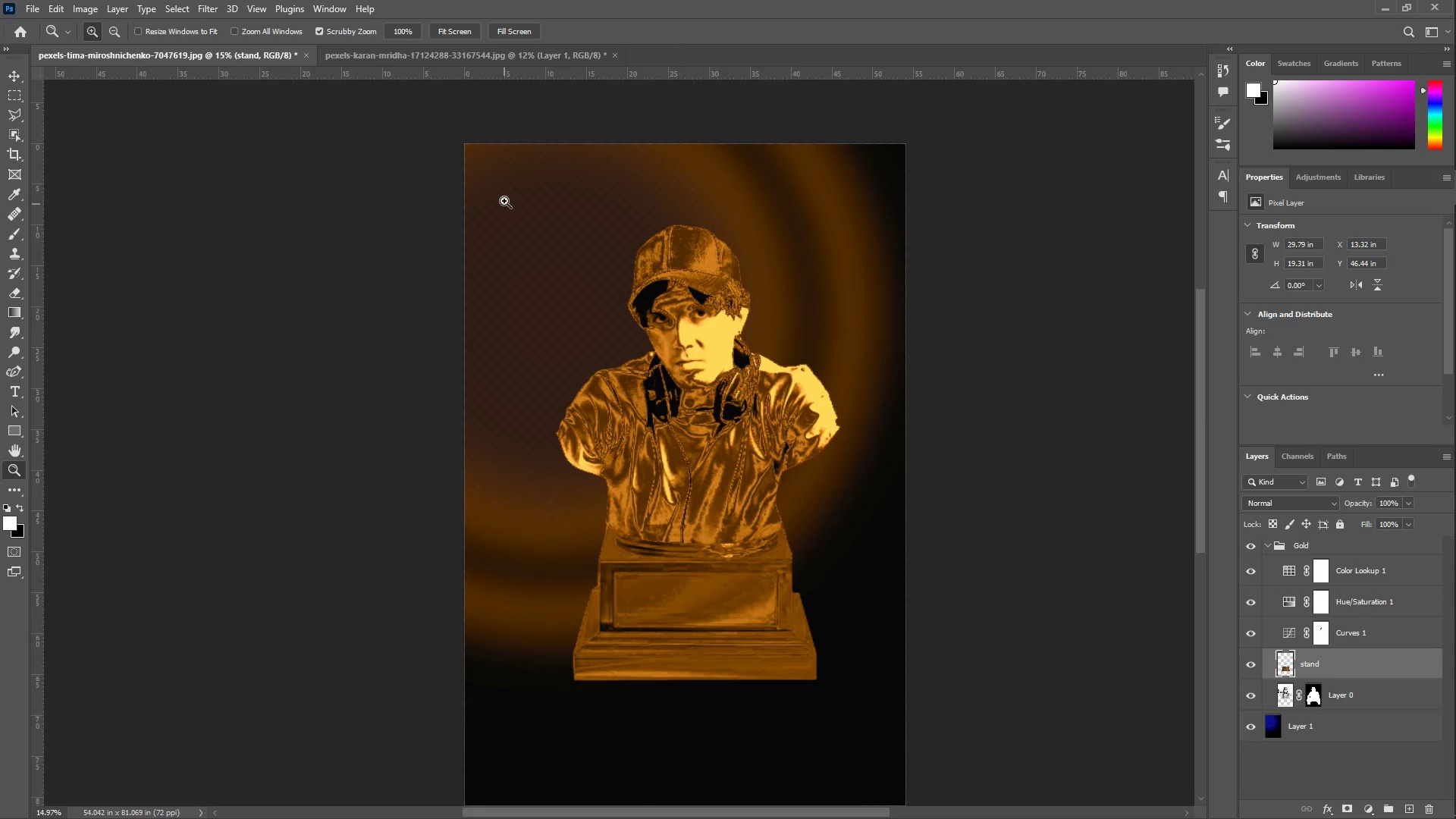 
key(Z)
 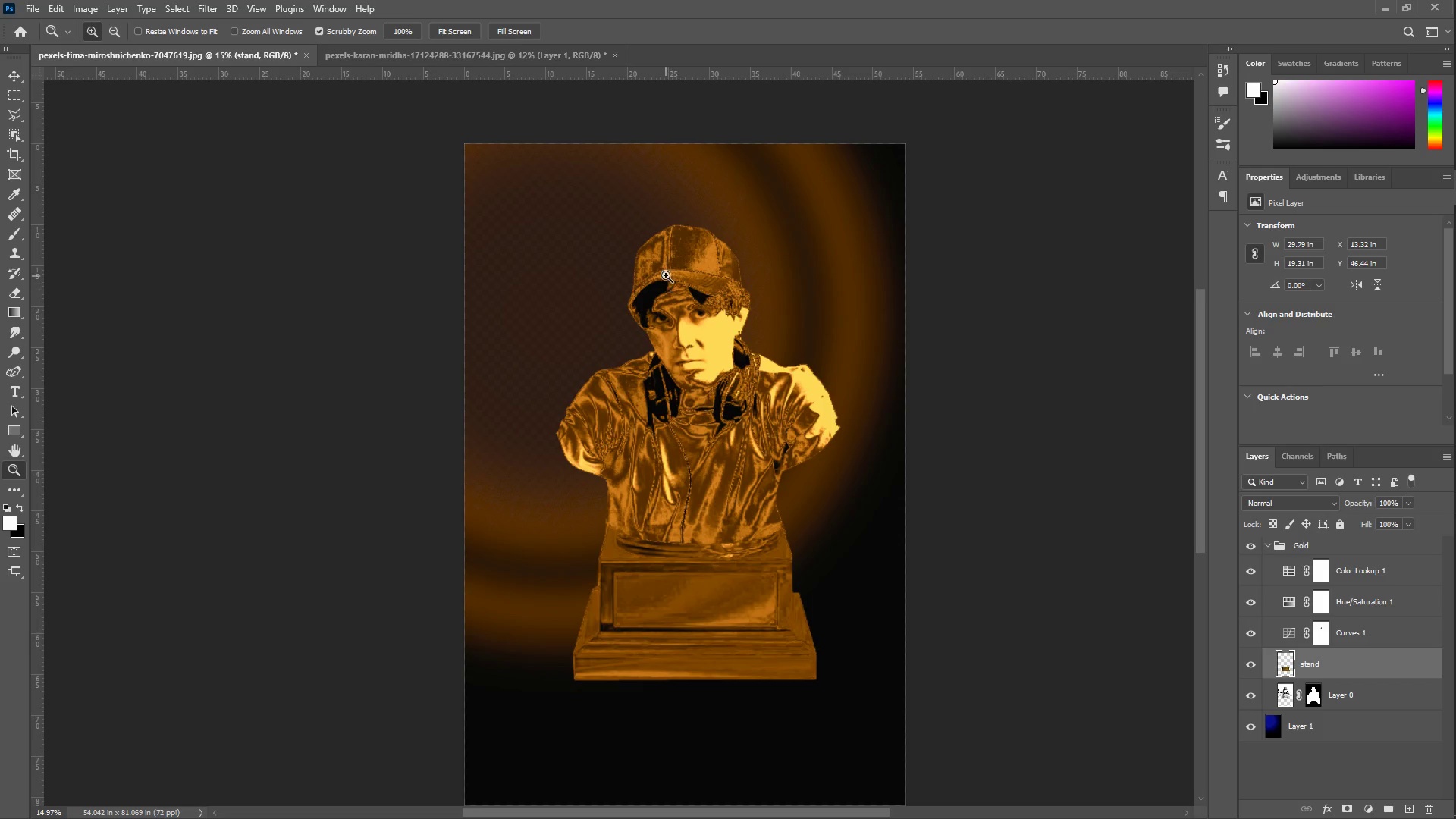 
left_click_drag(start_coordinate=[665, 275], to_coordinate=[661, 278])
 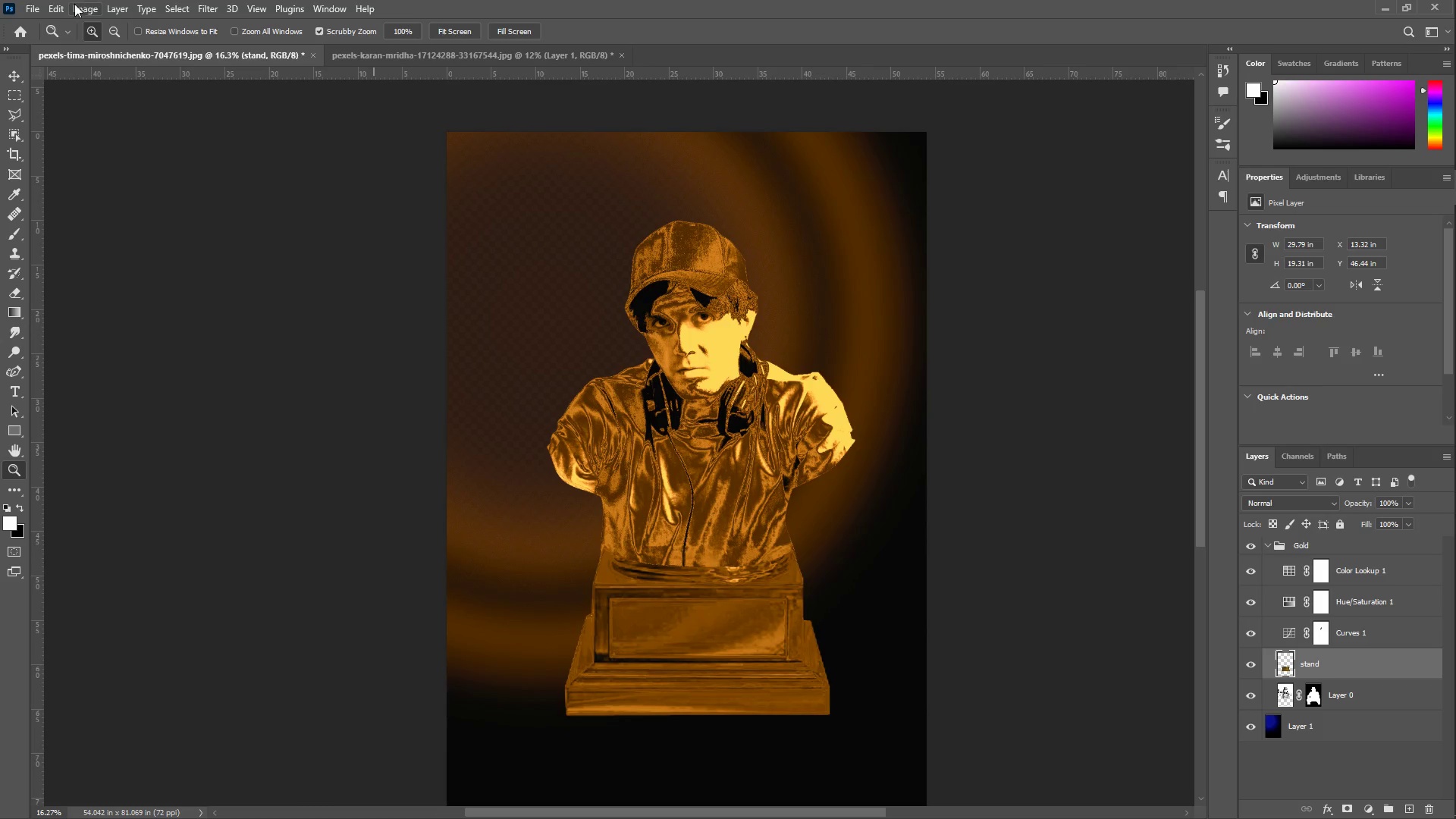 
left_click([31, 11])
 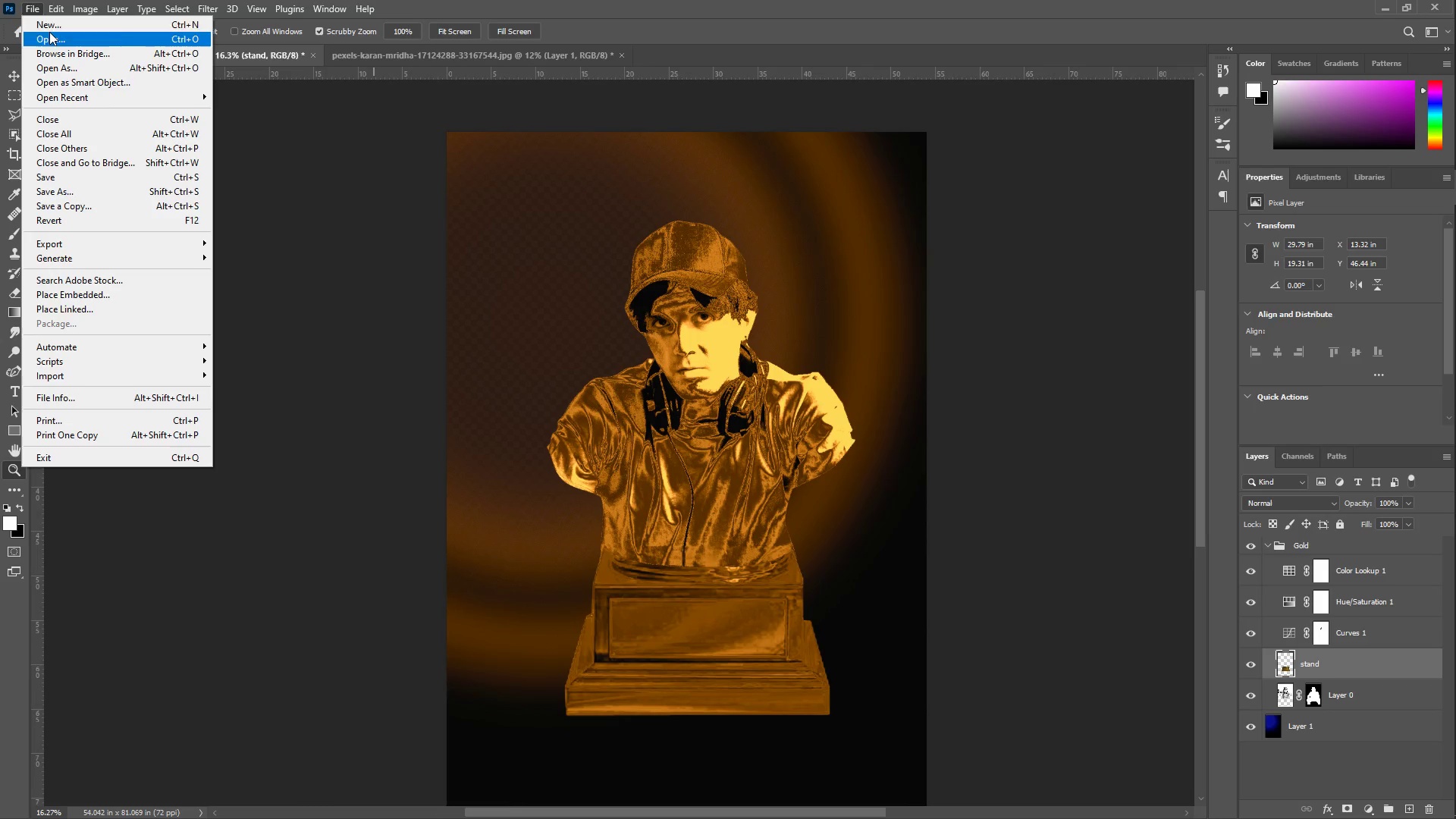 
left_click([49, 25])
 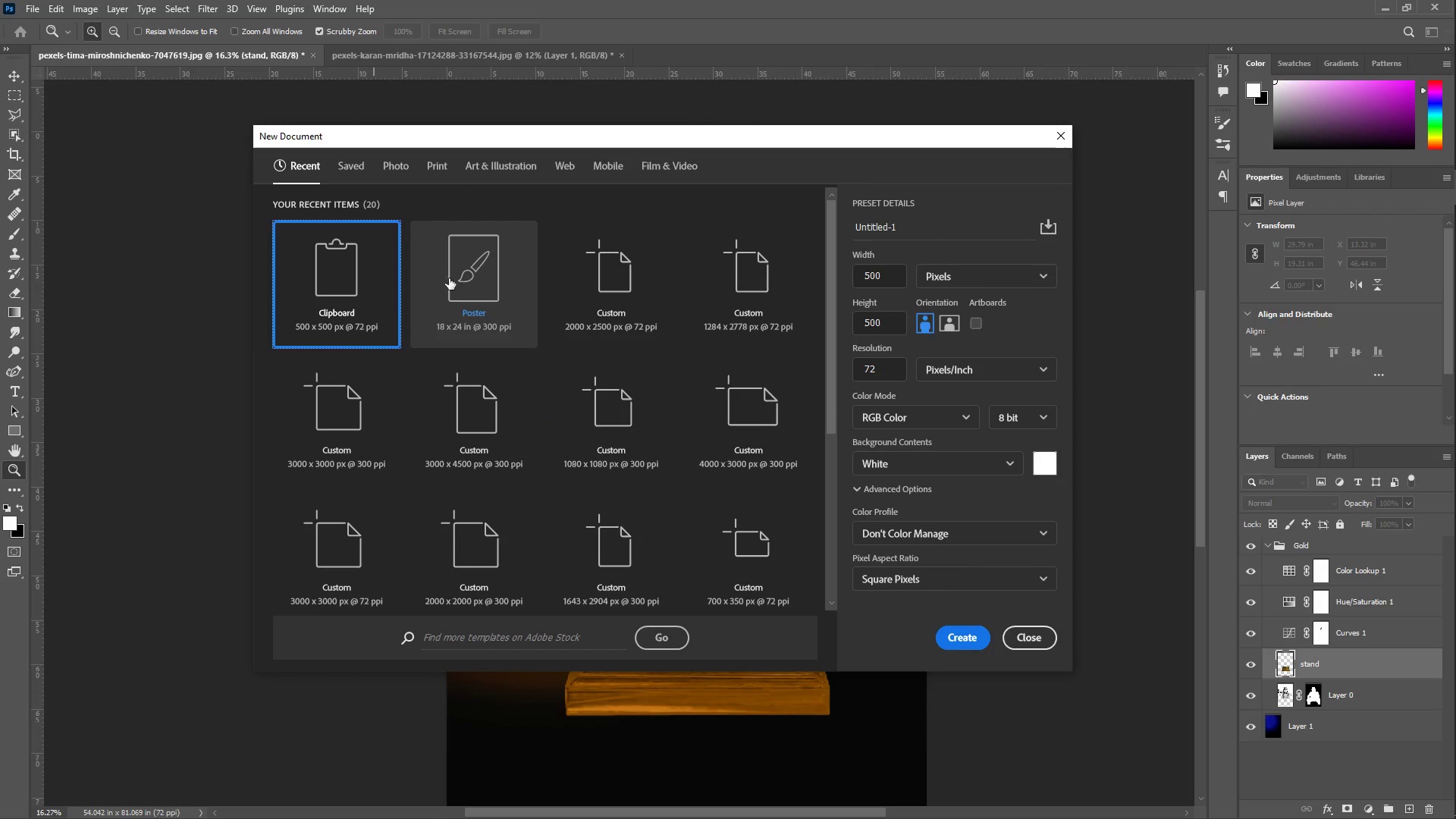 
double_click([385, 275])
 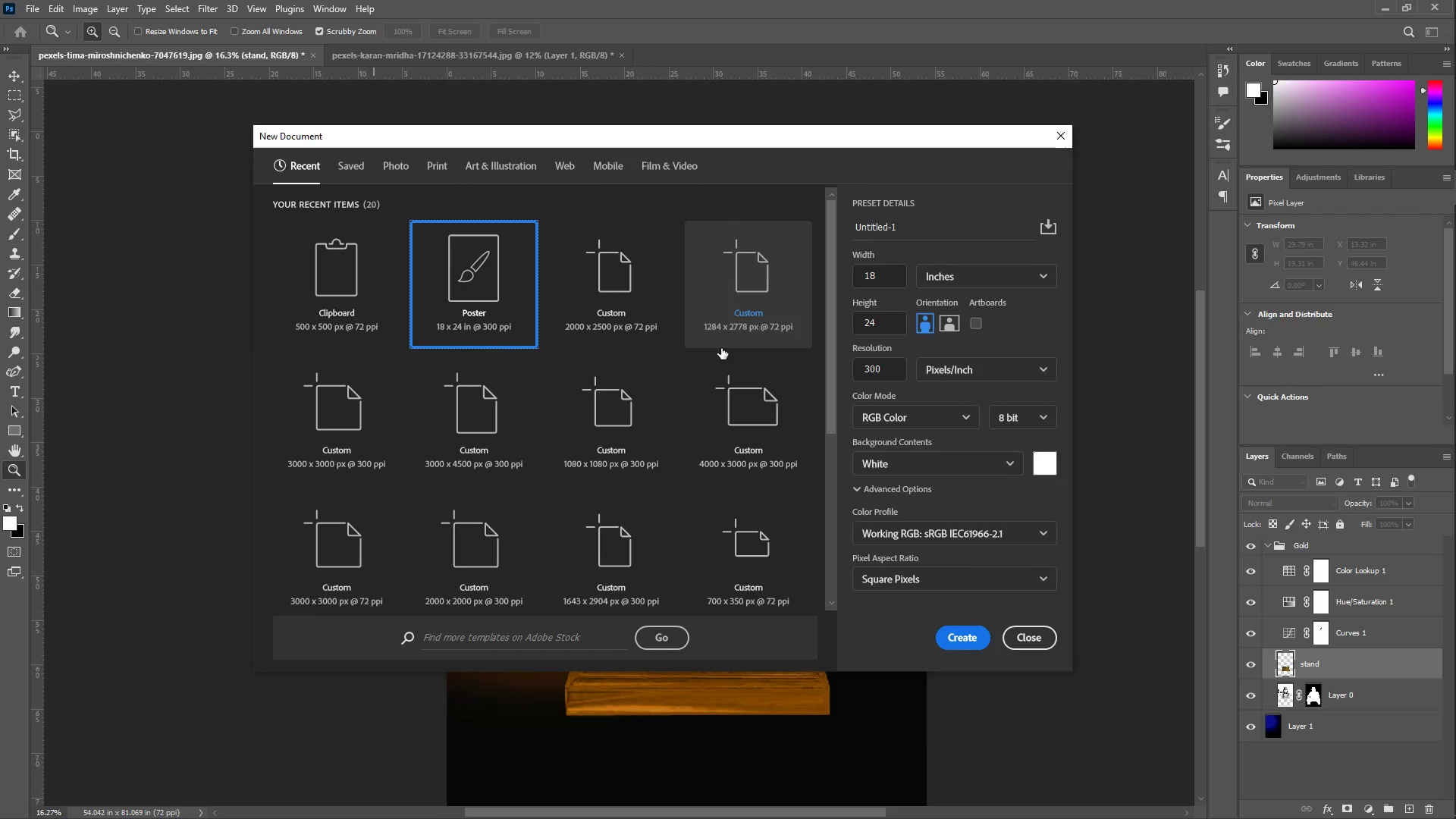 
left_click([1071, 137])